 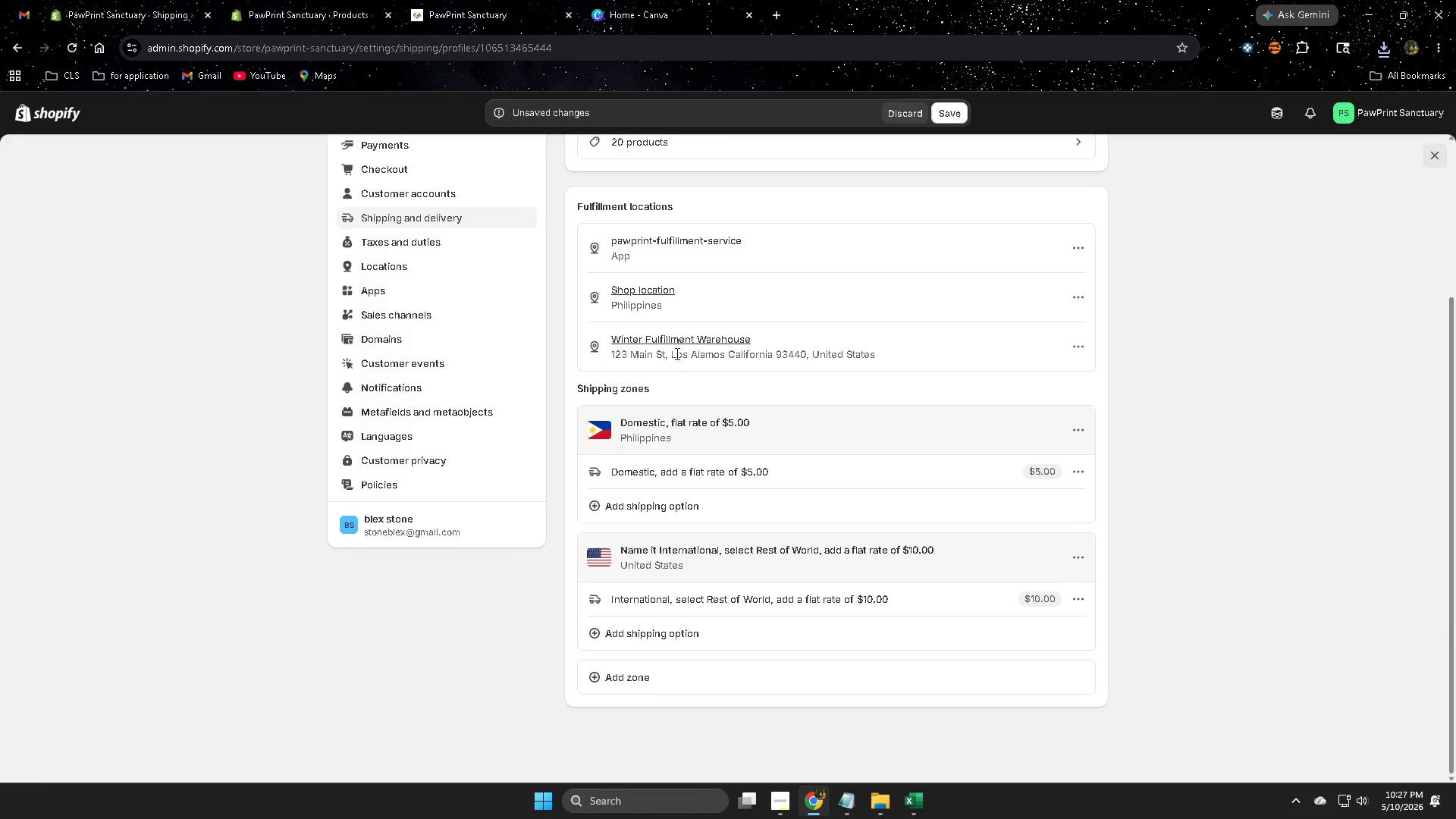 
right_click([1235, 119])
 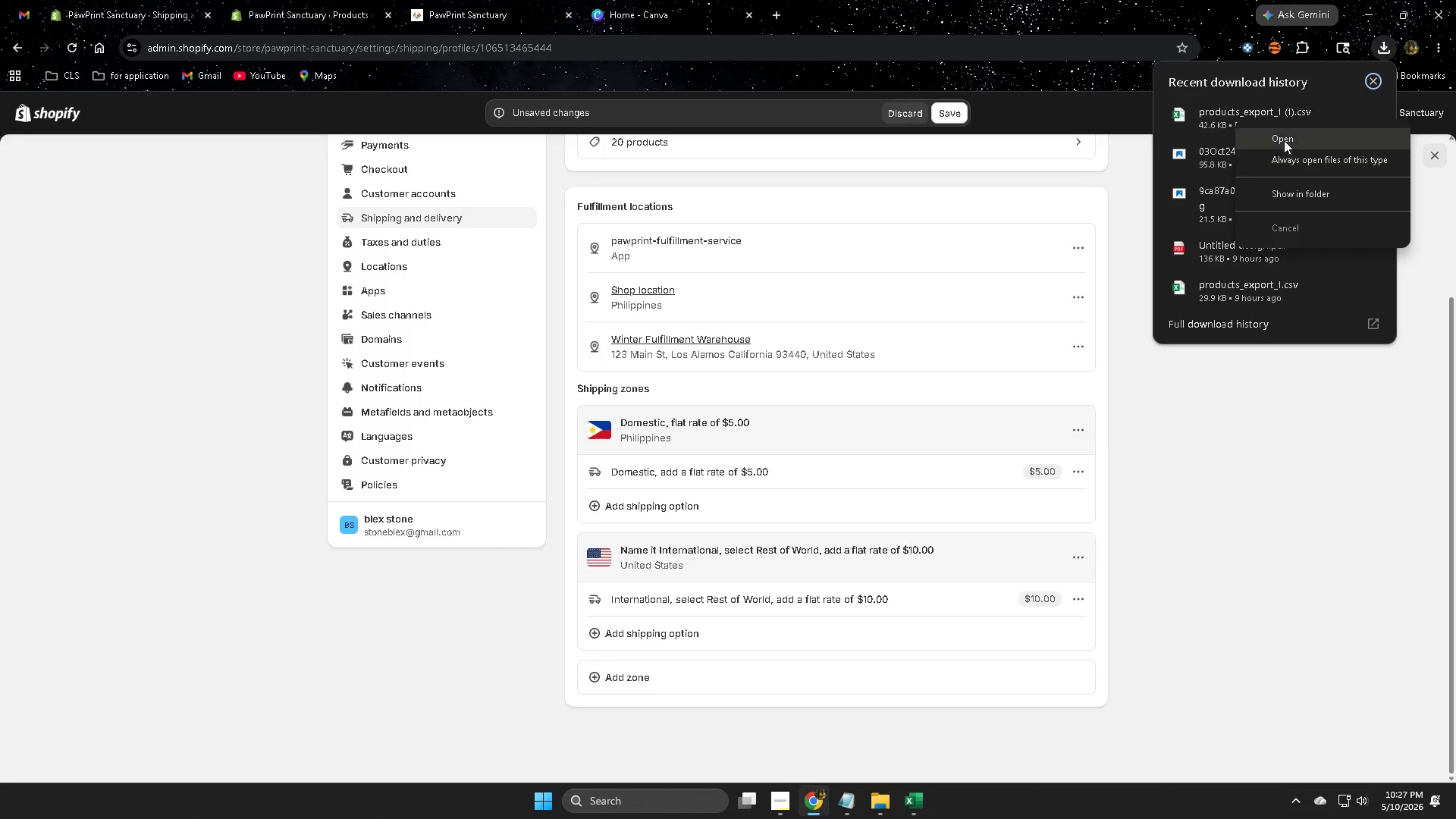 
left_click([1284, 135])
 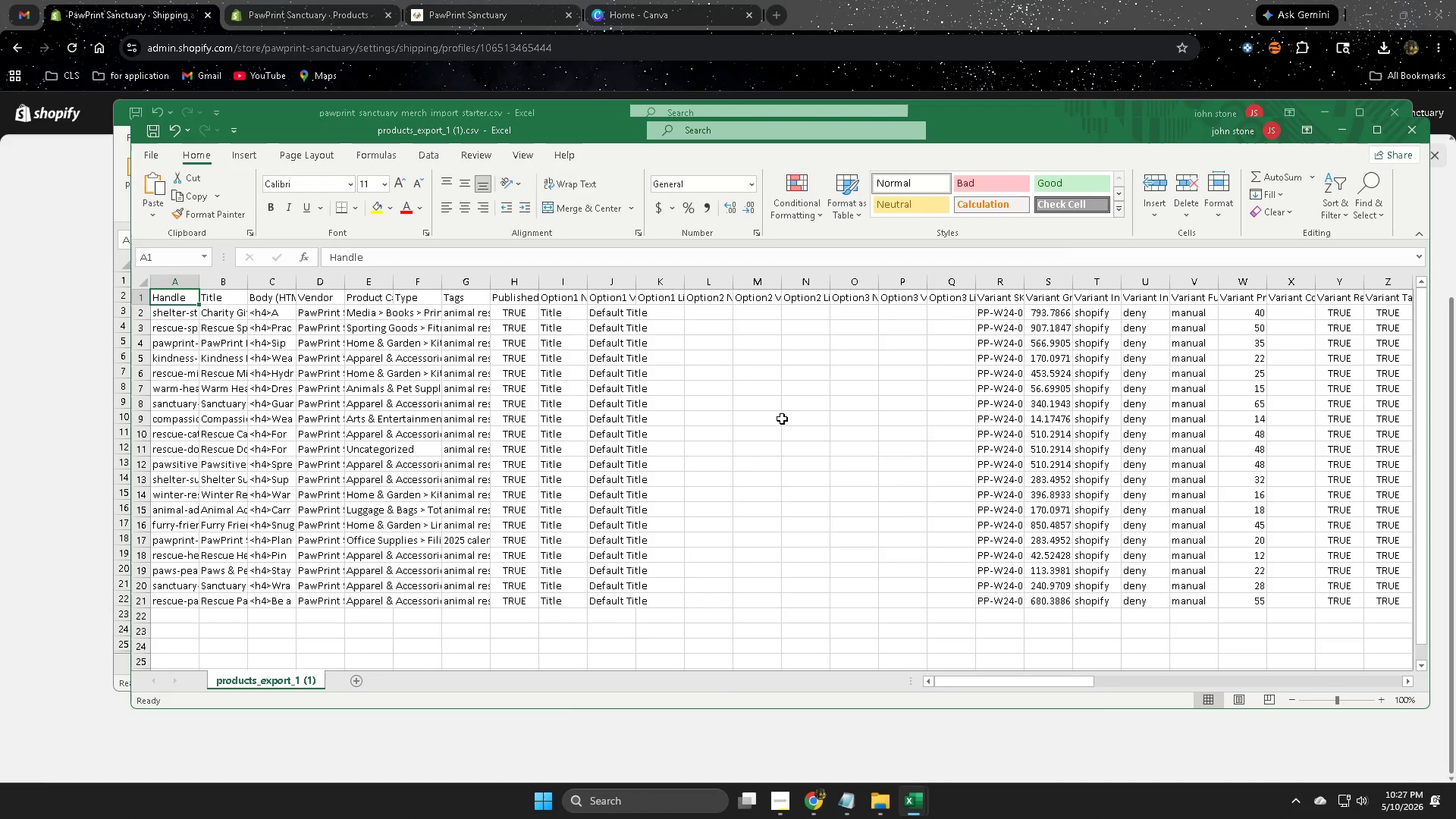 
left_click_drag(start_coordinate=[1107, 127], to_coordinate=[1019, 156])
 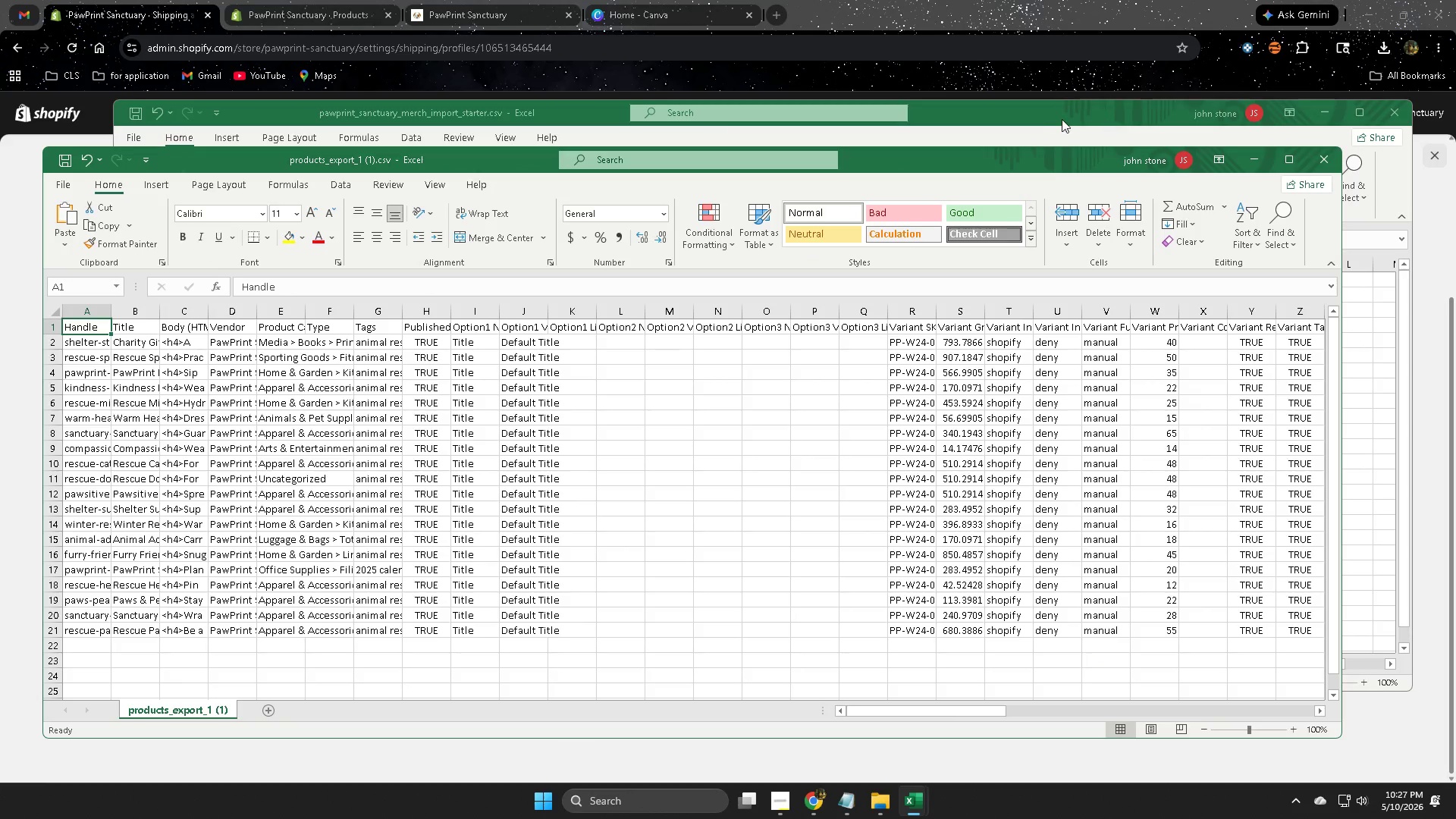 
left_click([1068, 100])
 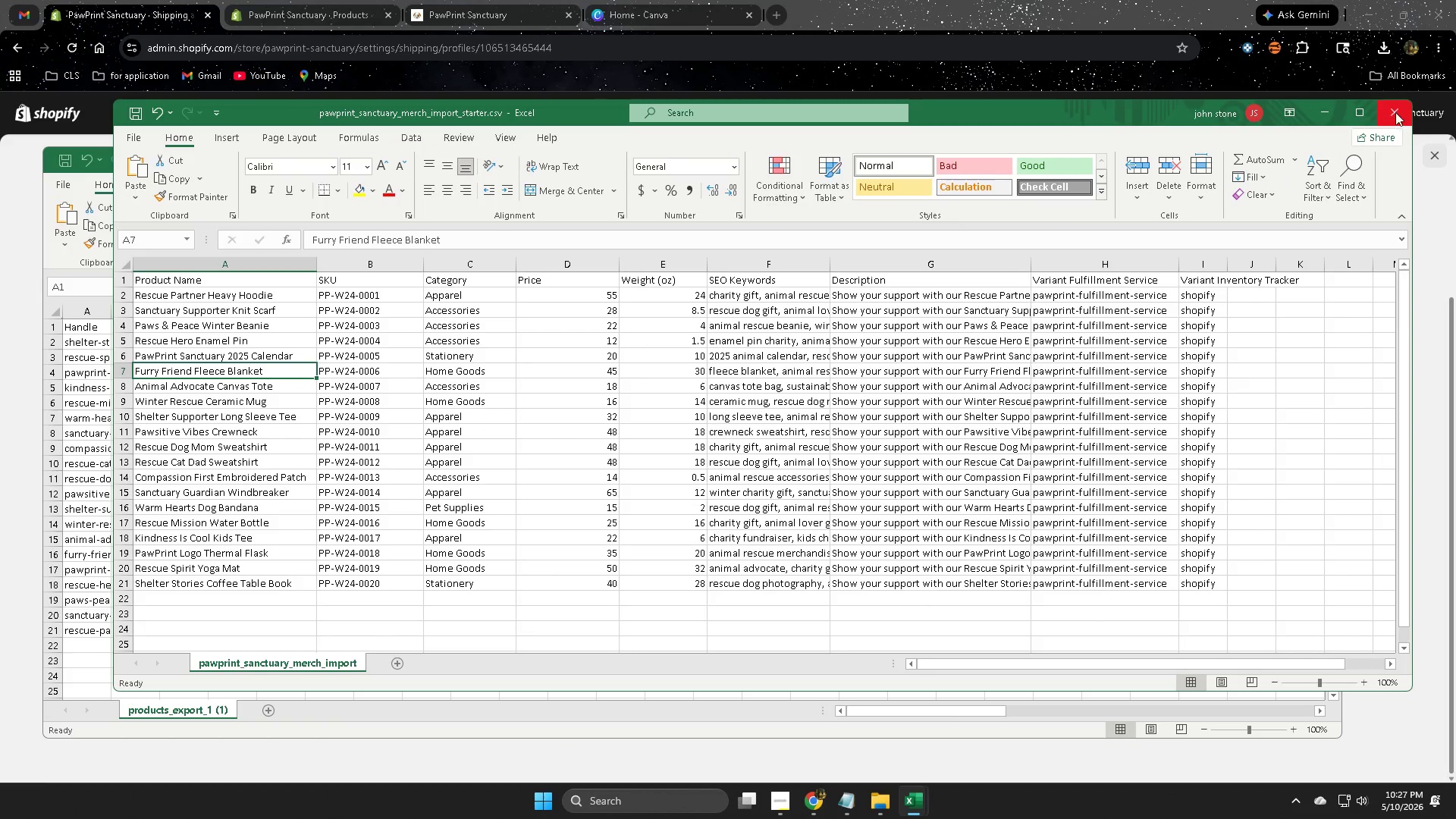 
left_click([1395, 112])
 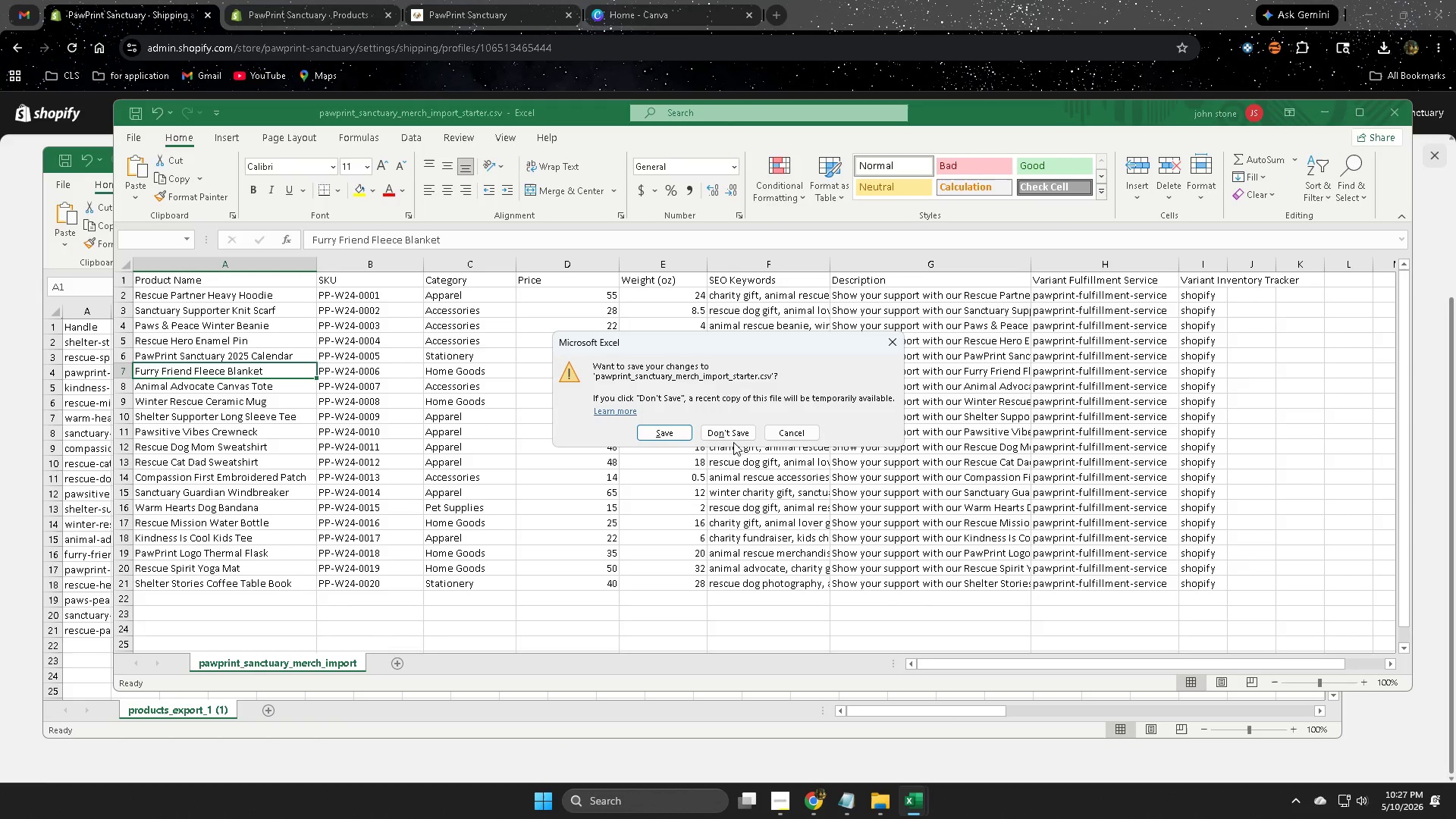 
left_click([733, 431])
 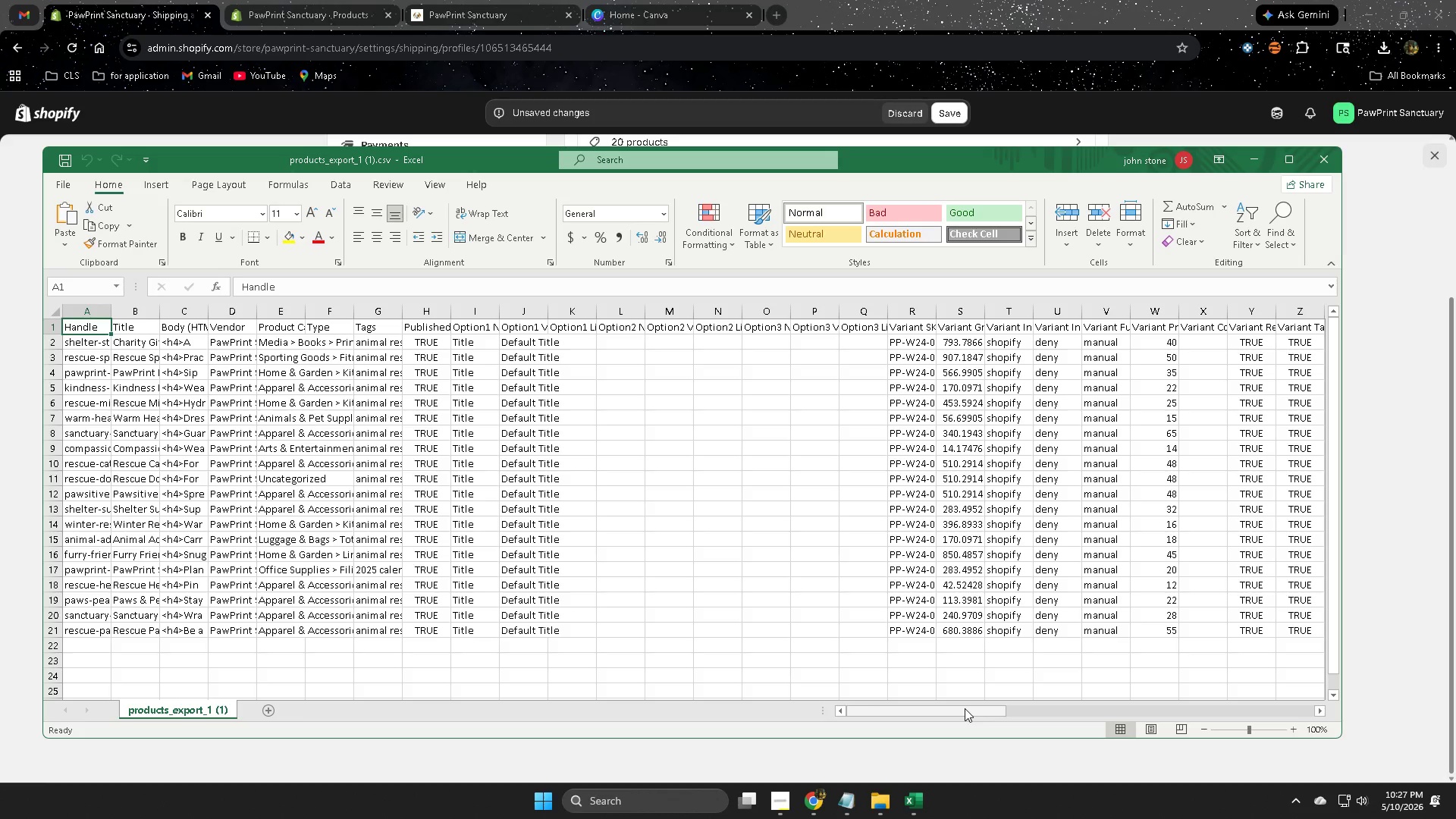 
wait(7.97)
 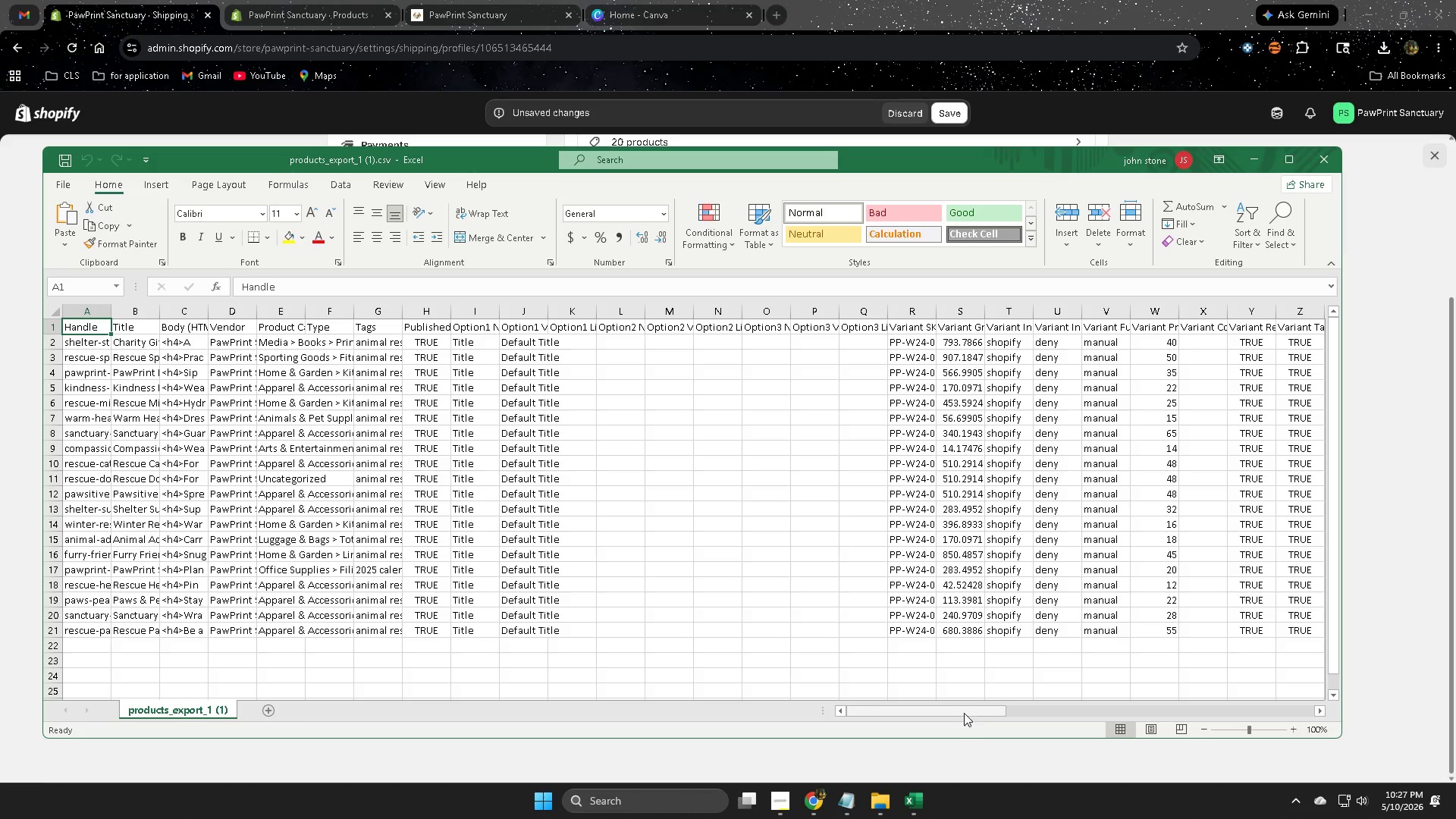 
left_click_drag(start_coordinate=[988, 708], to_coordinate=[1014, 718])
 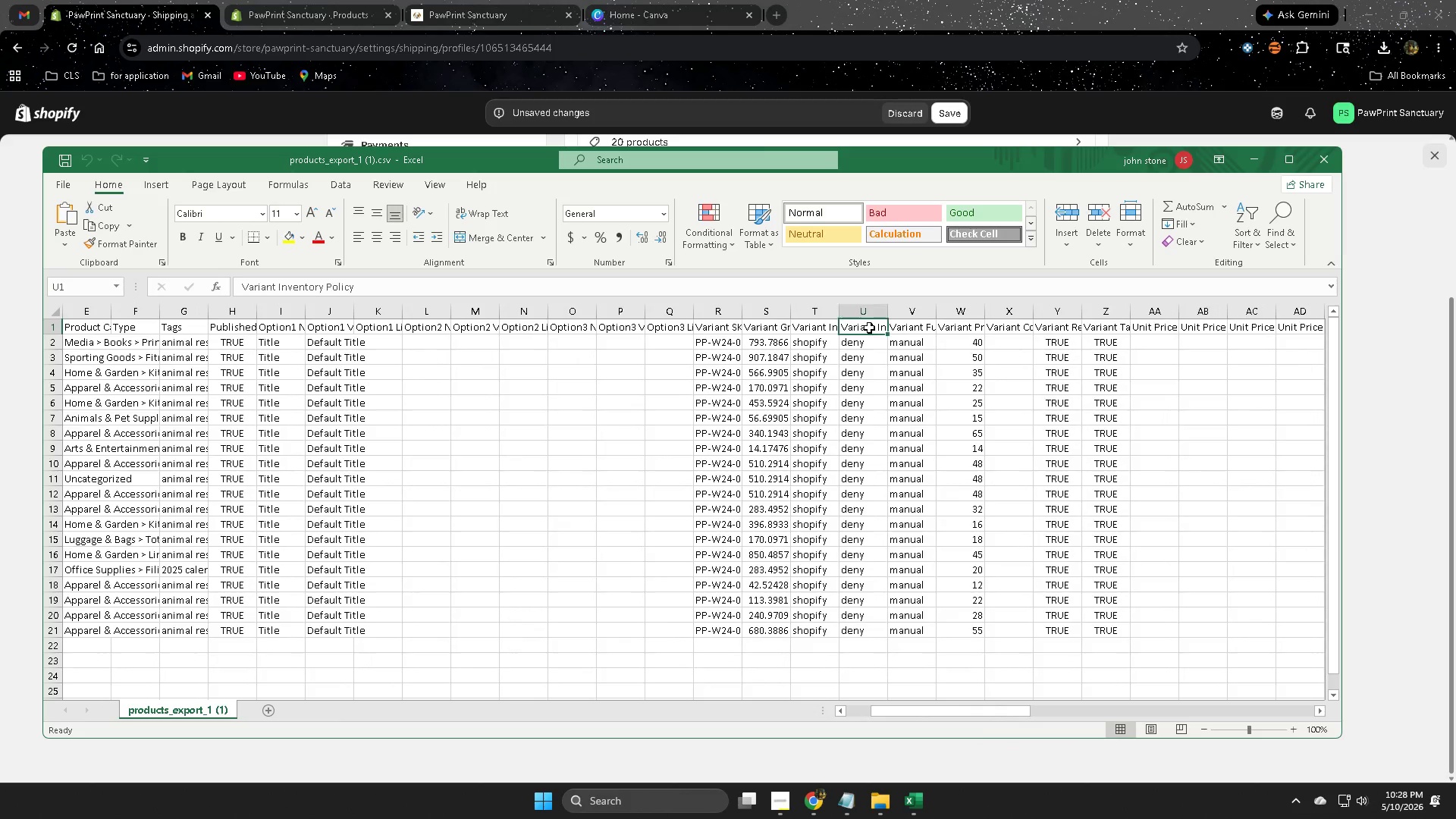 
double_click([869, 328])
 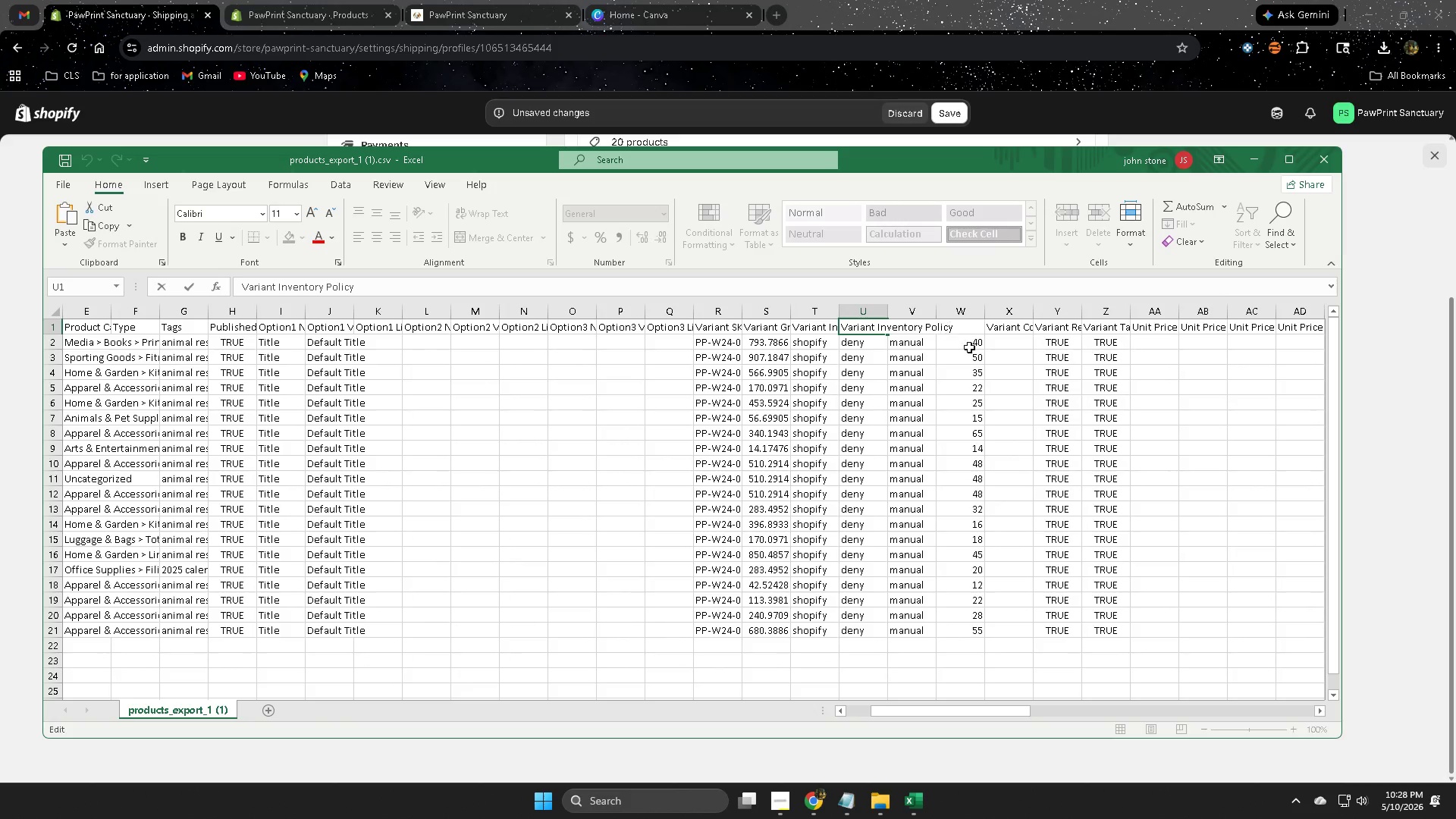 
wait(6.83)
 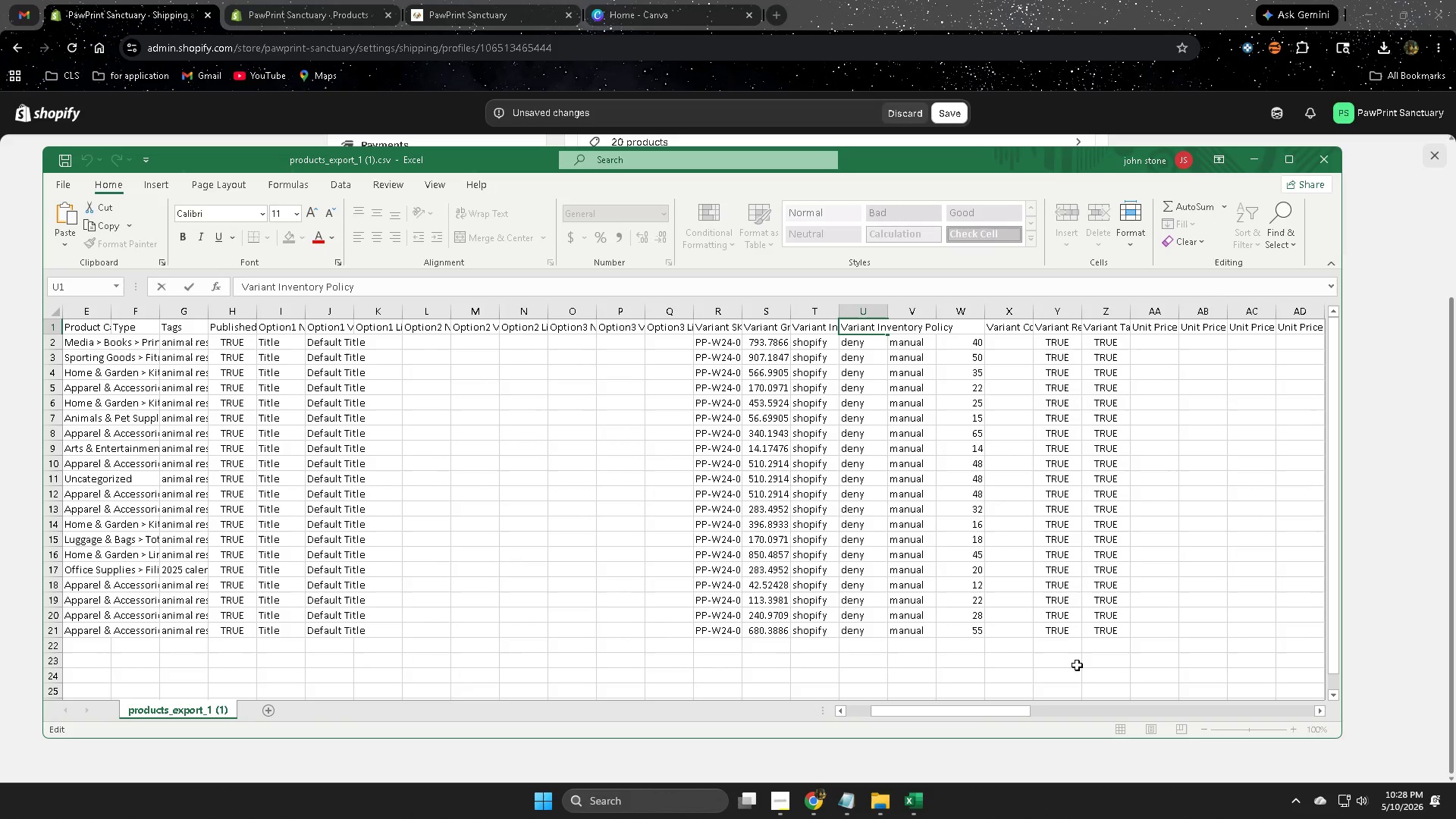 
double_click([957, 327])
 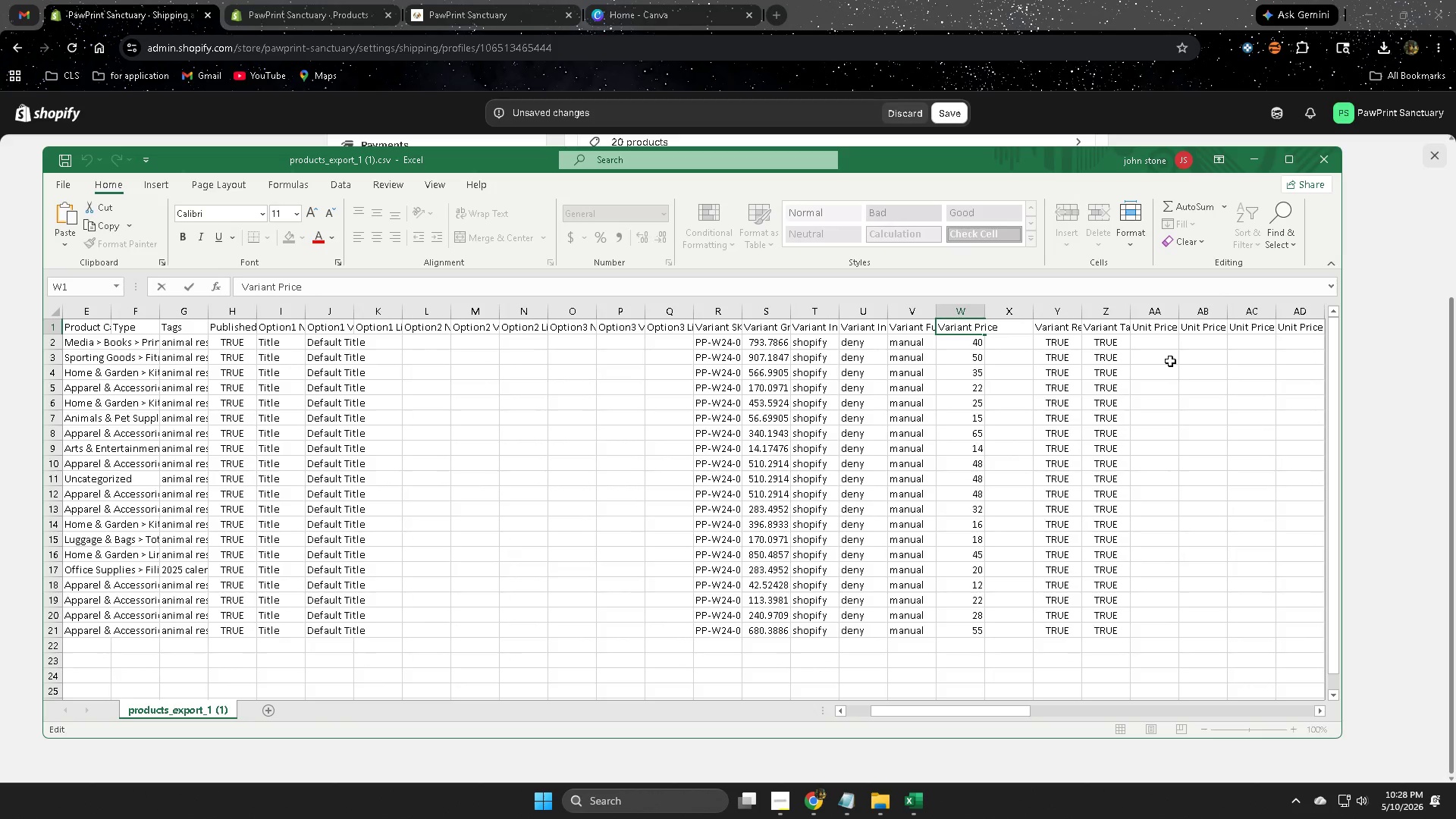 
left_click([1170, 359])
 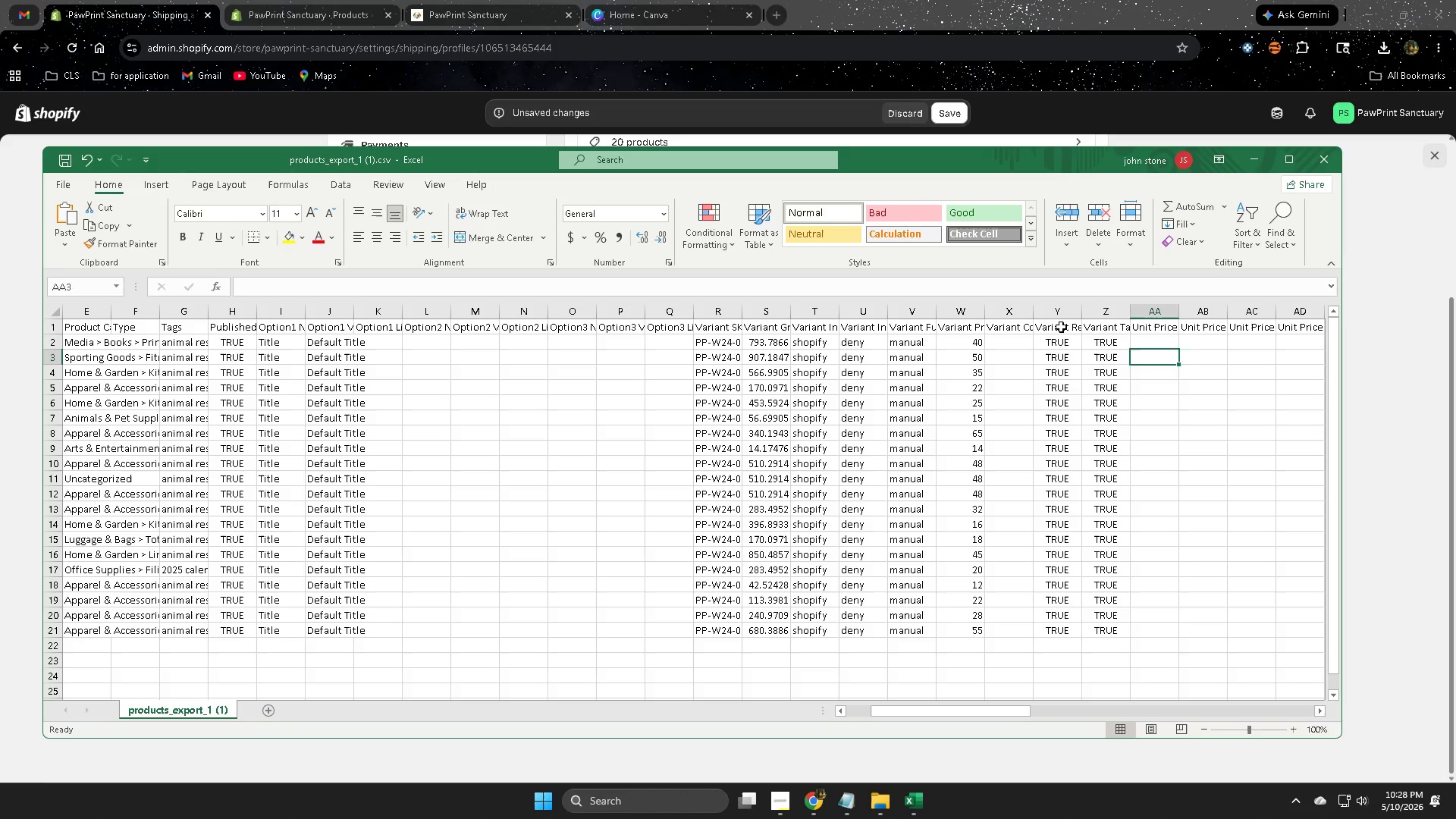 
double_click([1061, 327])
 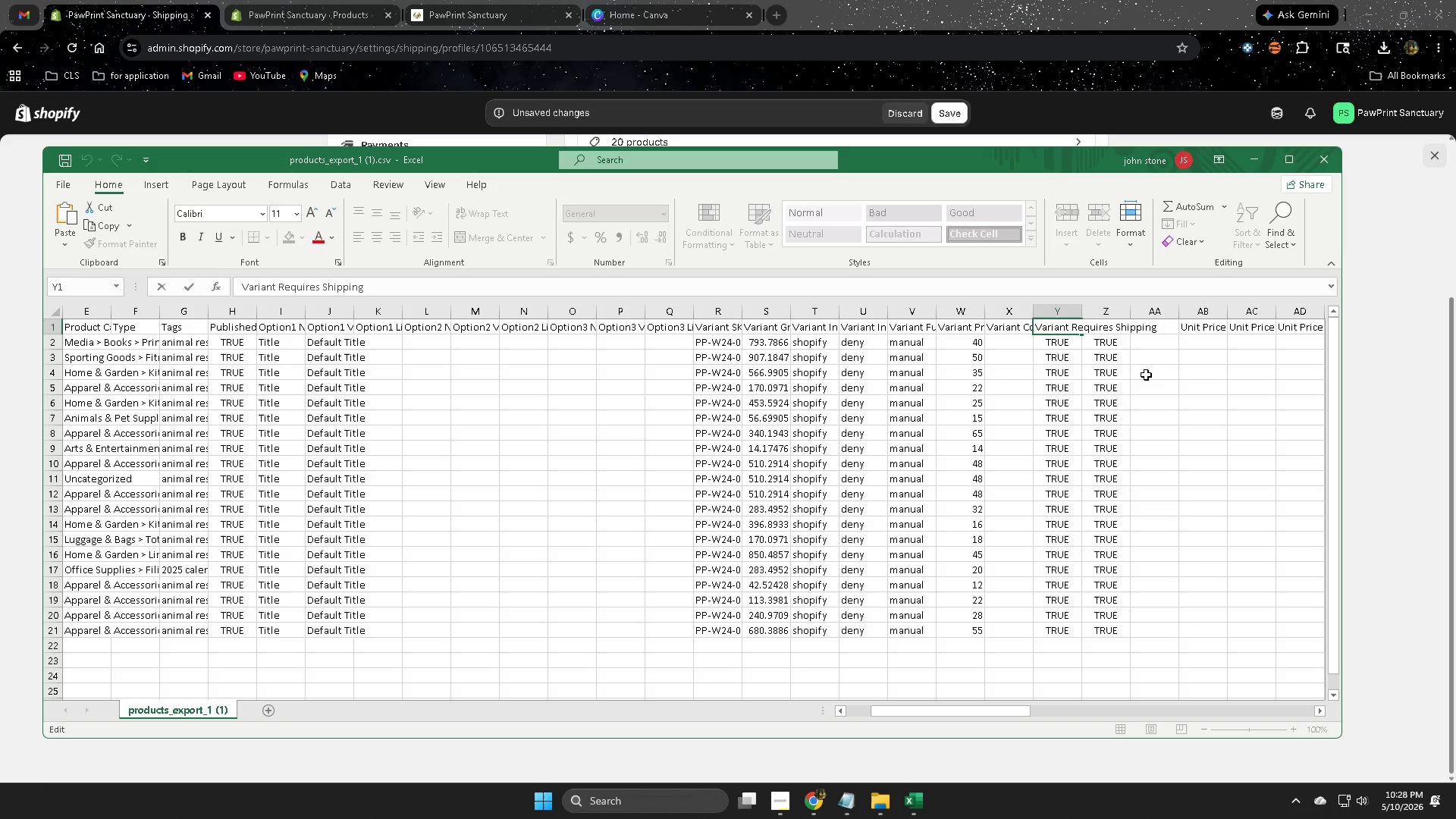 
left_click([1152, 355])
 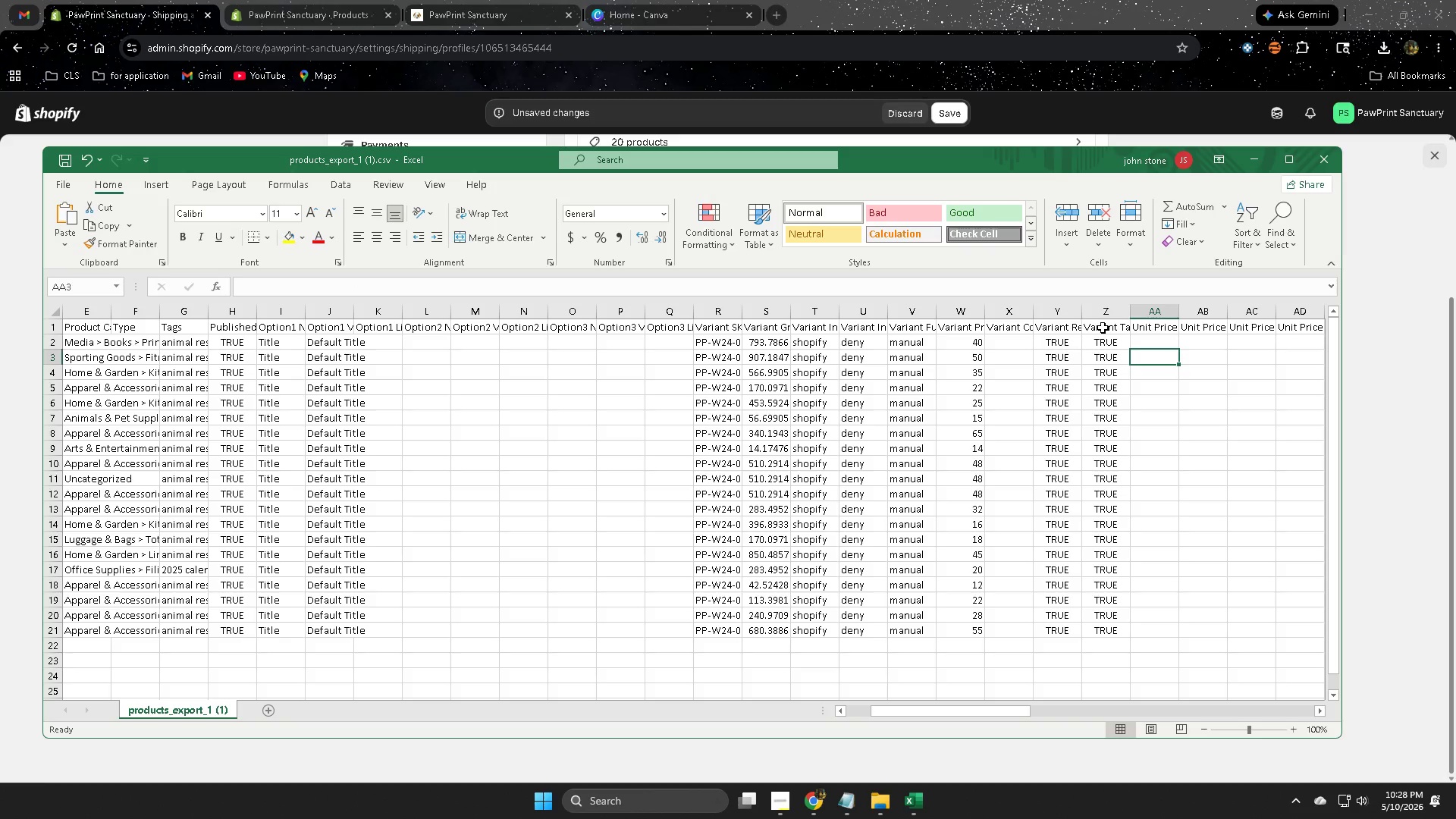 
double_click([1103, 328])
 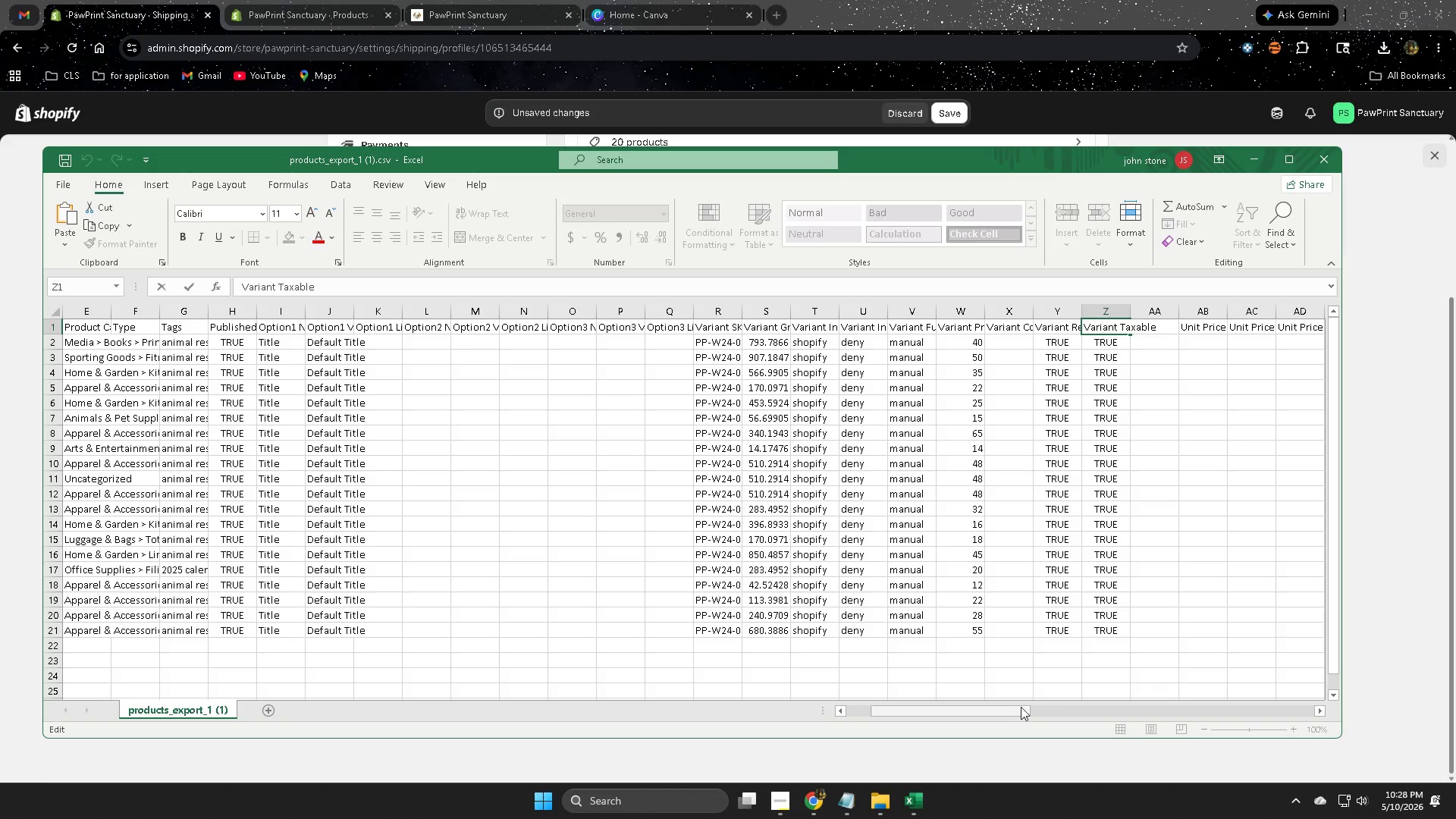 
left_click_drag(start_coordinate=[992, 709], to_coordinate=[929, 692])
 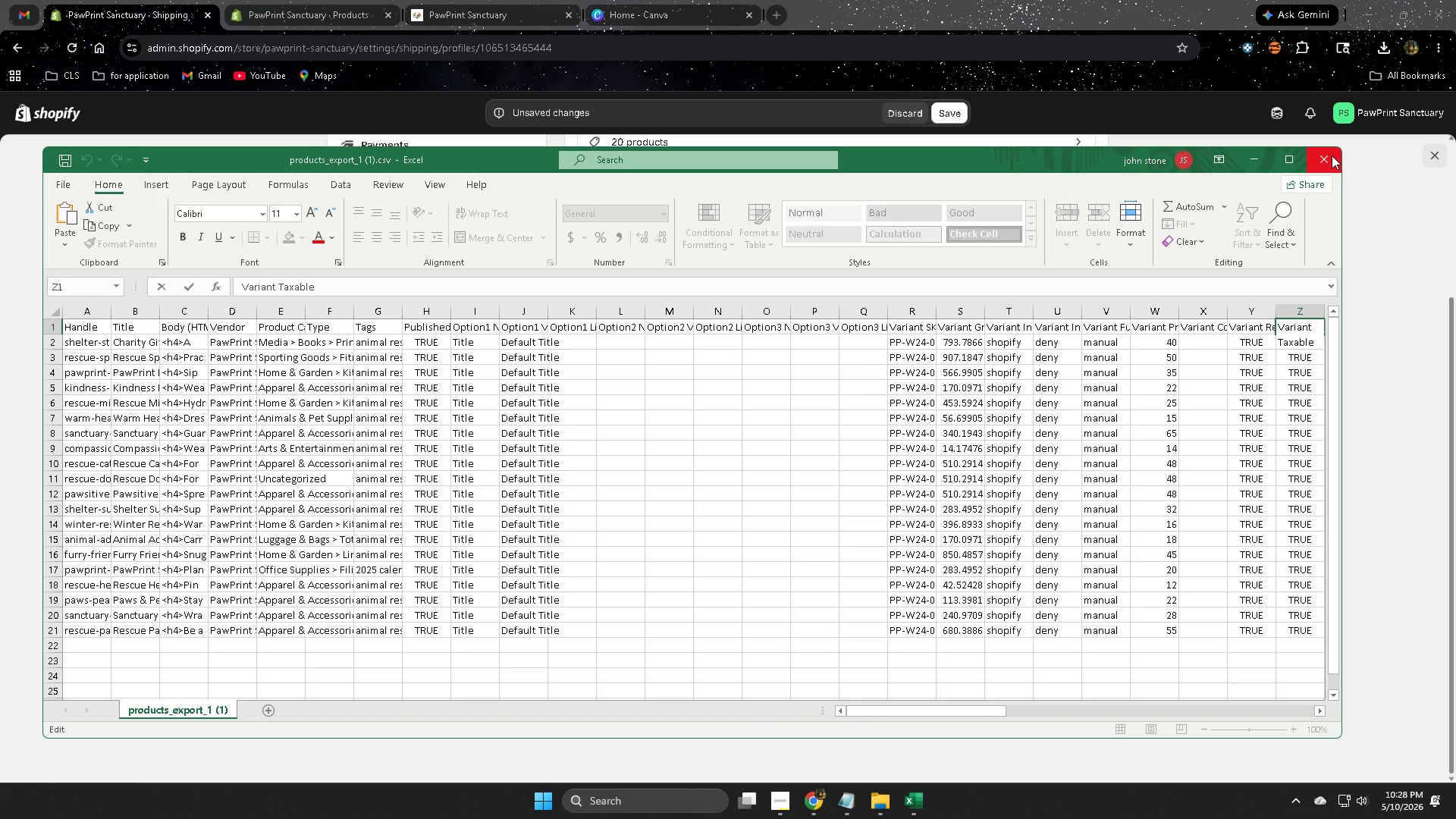 
left_click([1332, 155])
 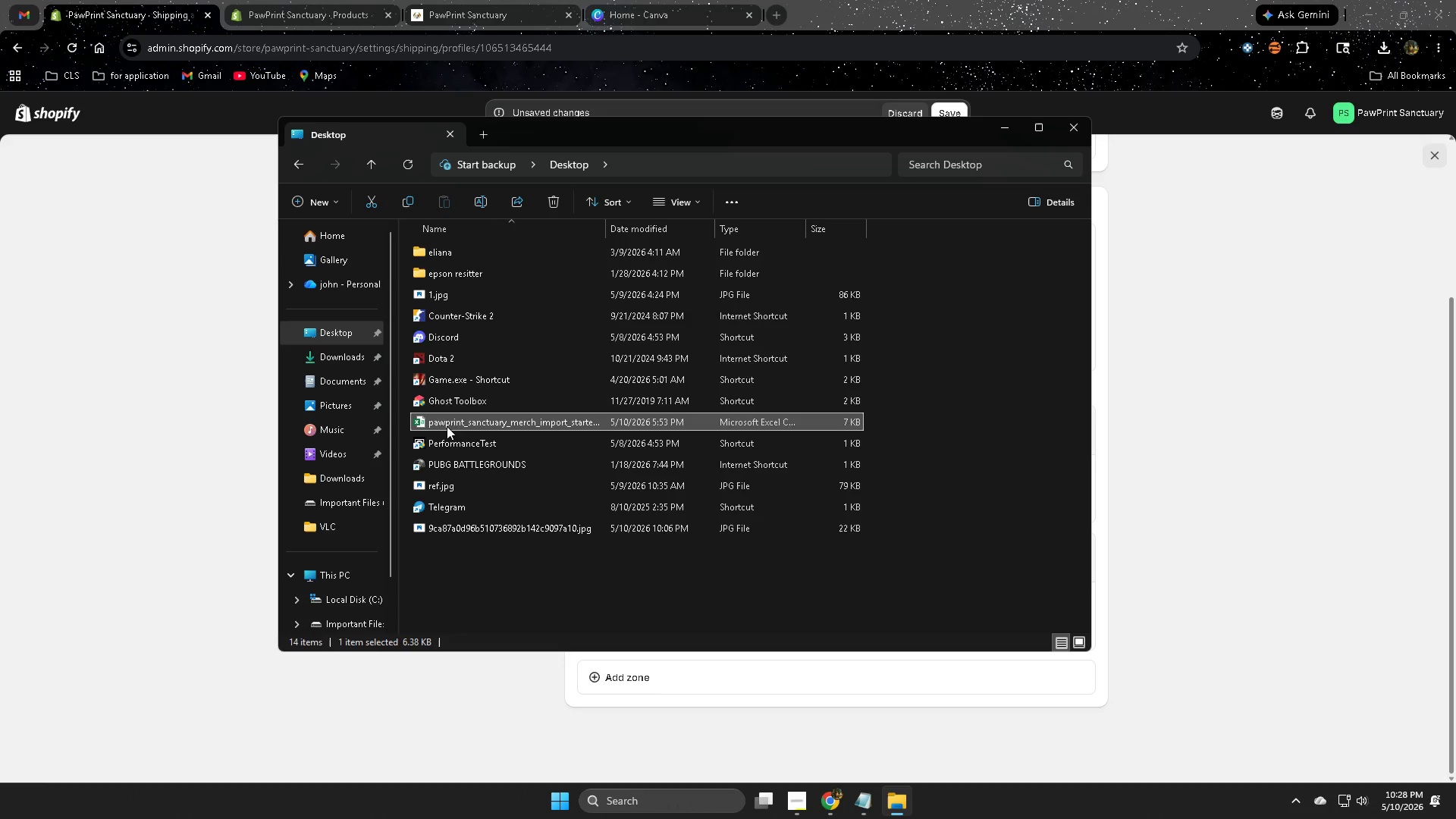 
wait(5.59)
 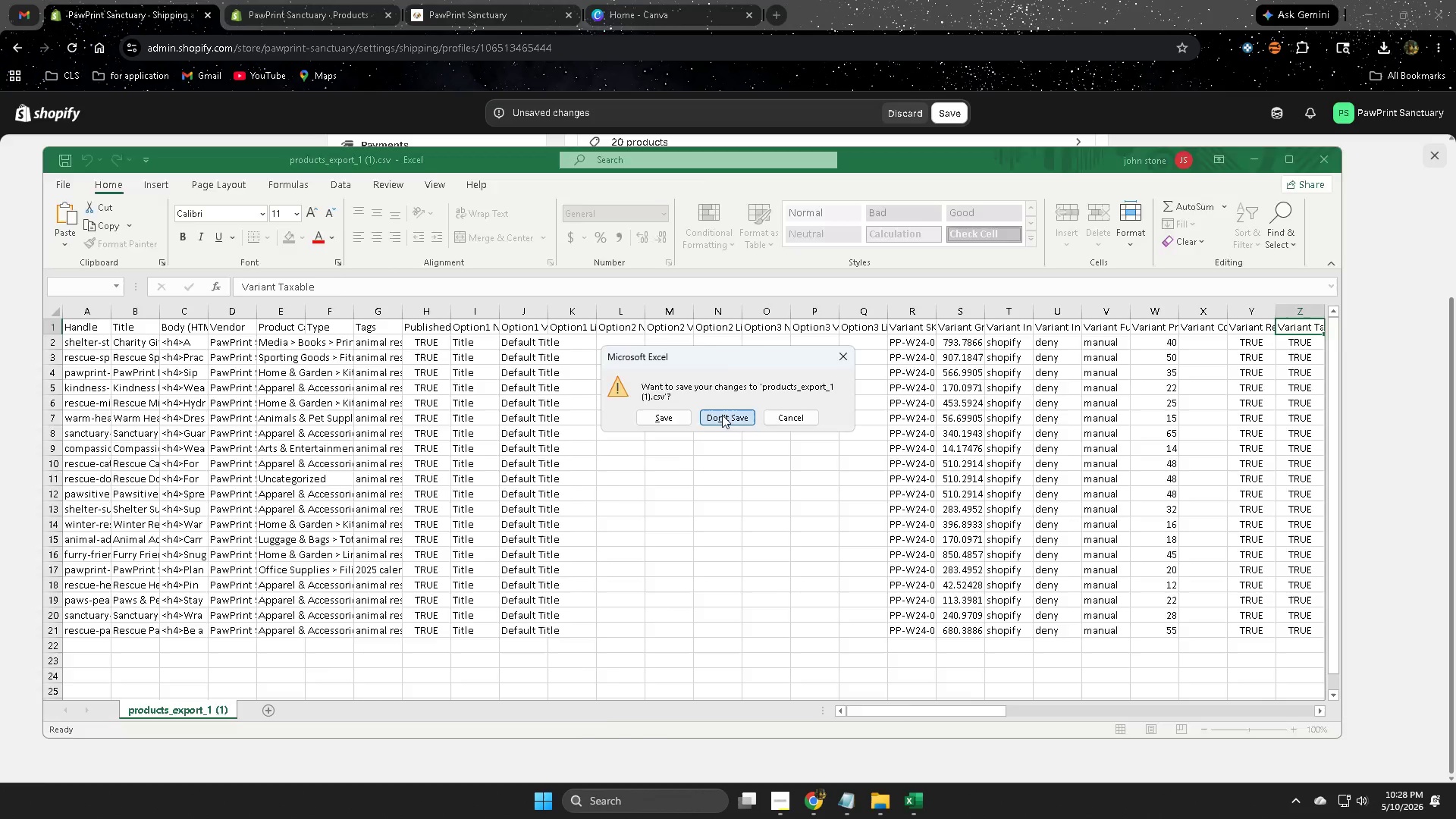 
key(Delete)
 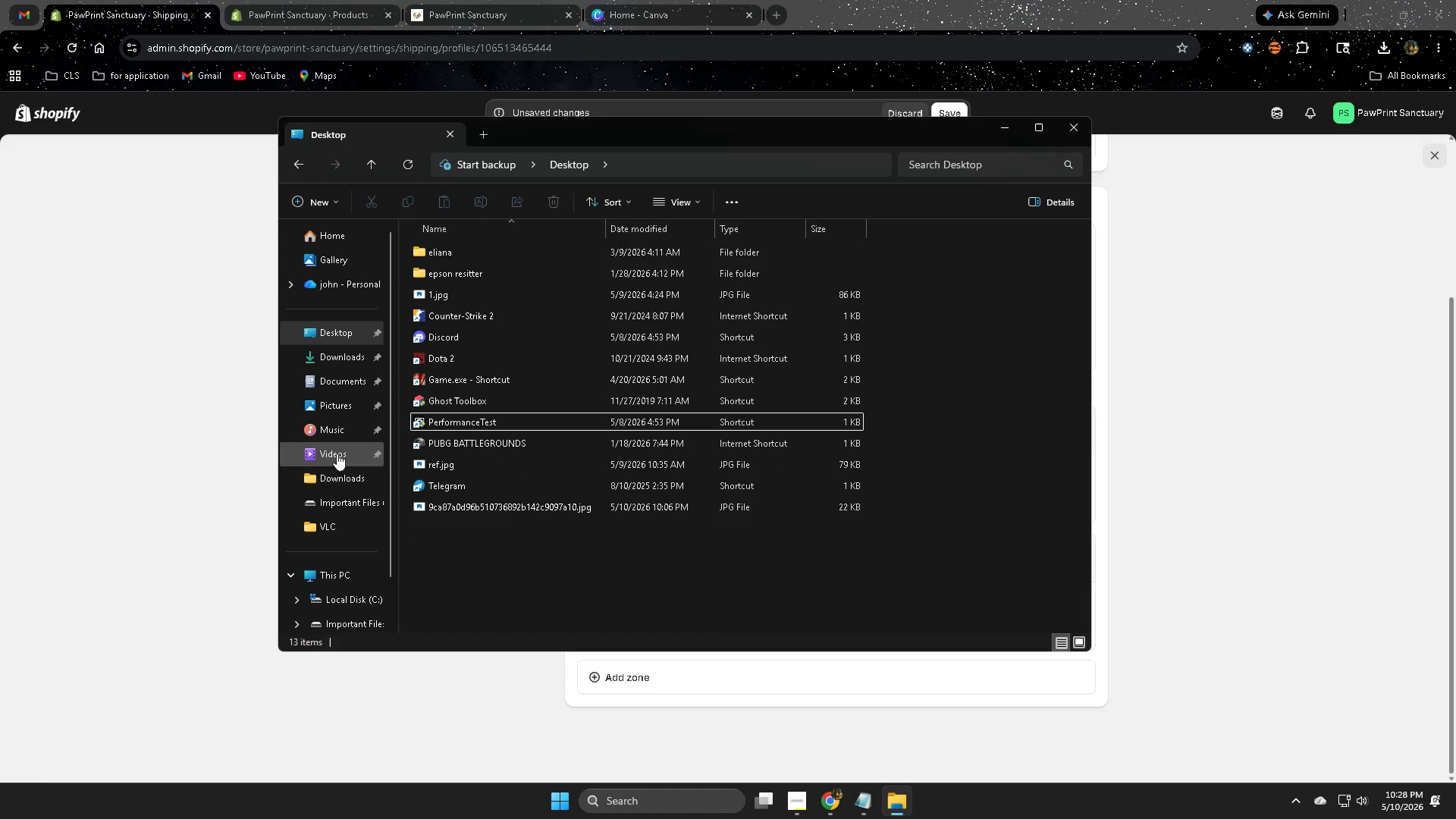 
left_click([334, 477])
 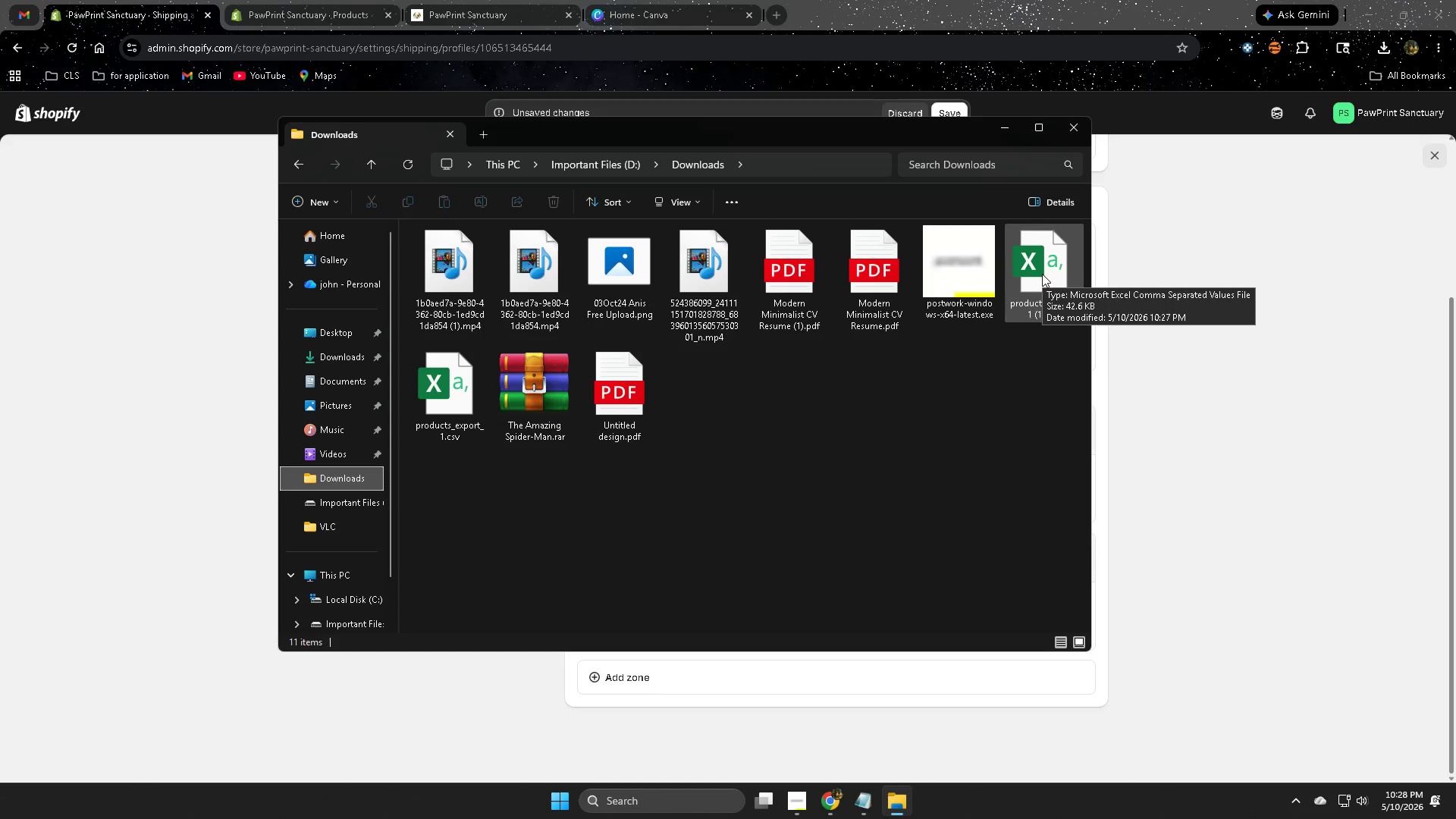 
double_click([1042, 274])
 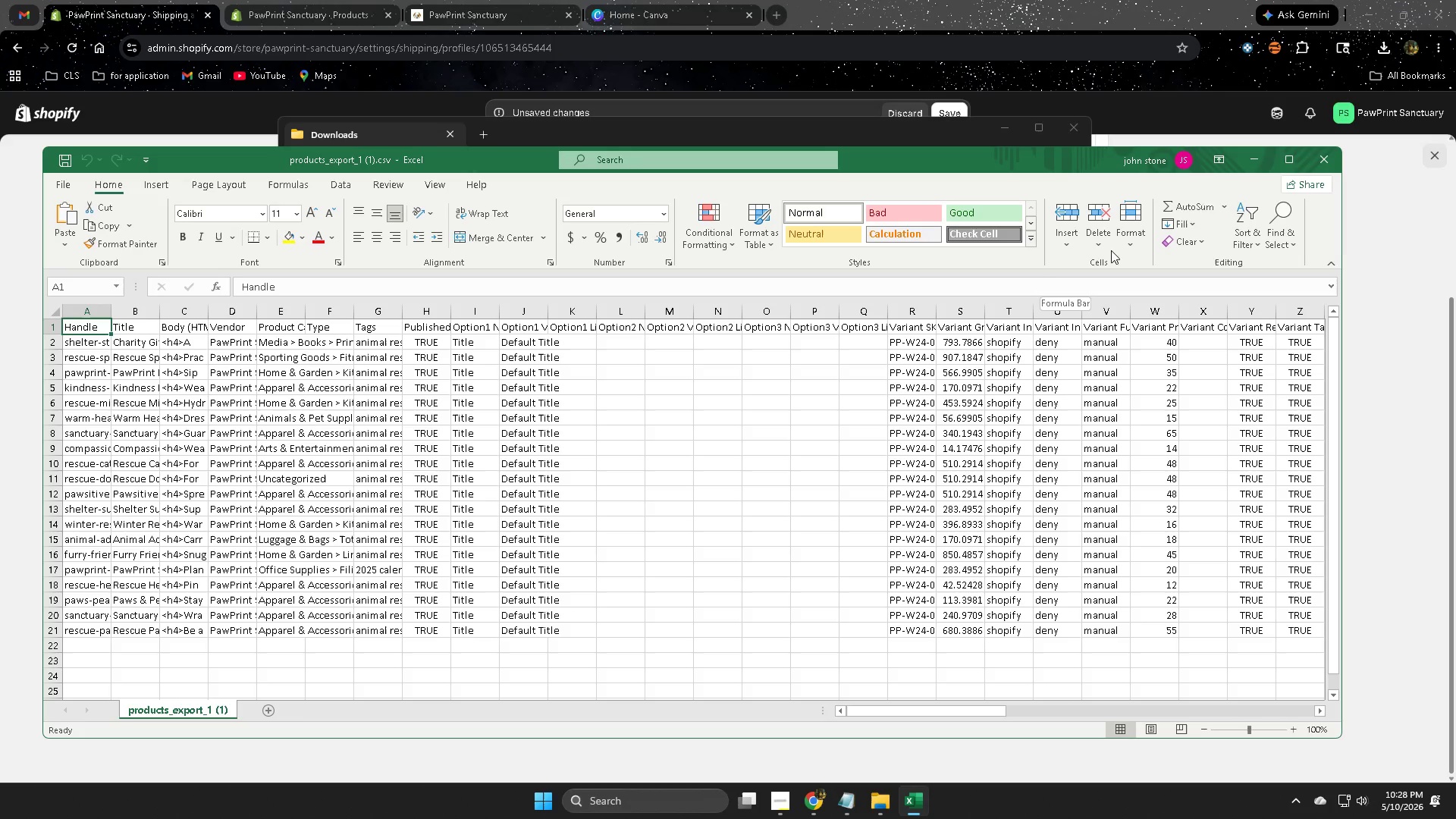 
left_click([1333, 155])
 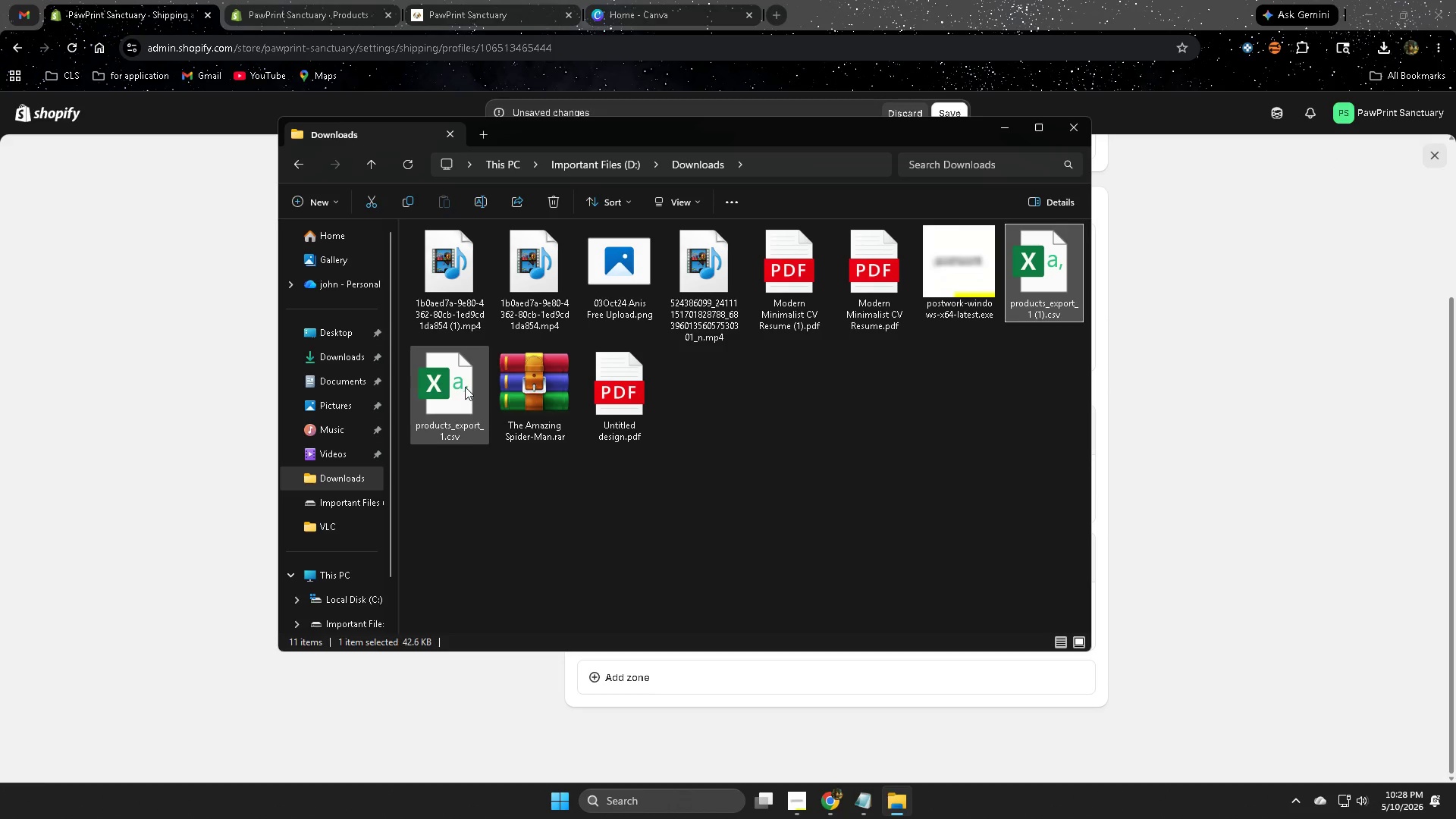 
double_click([465, 387])
 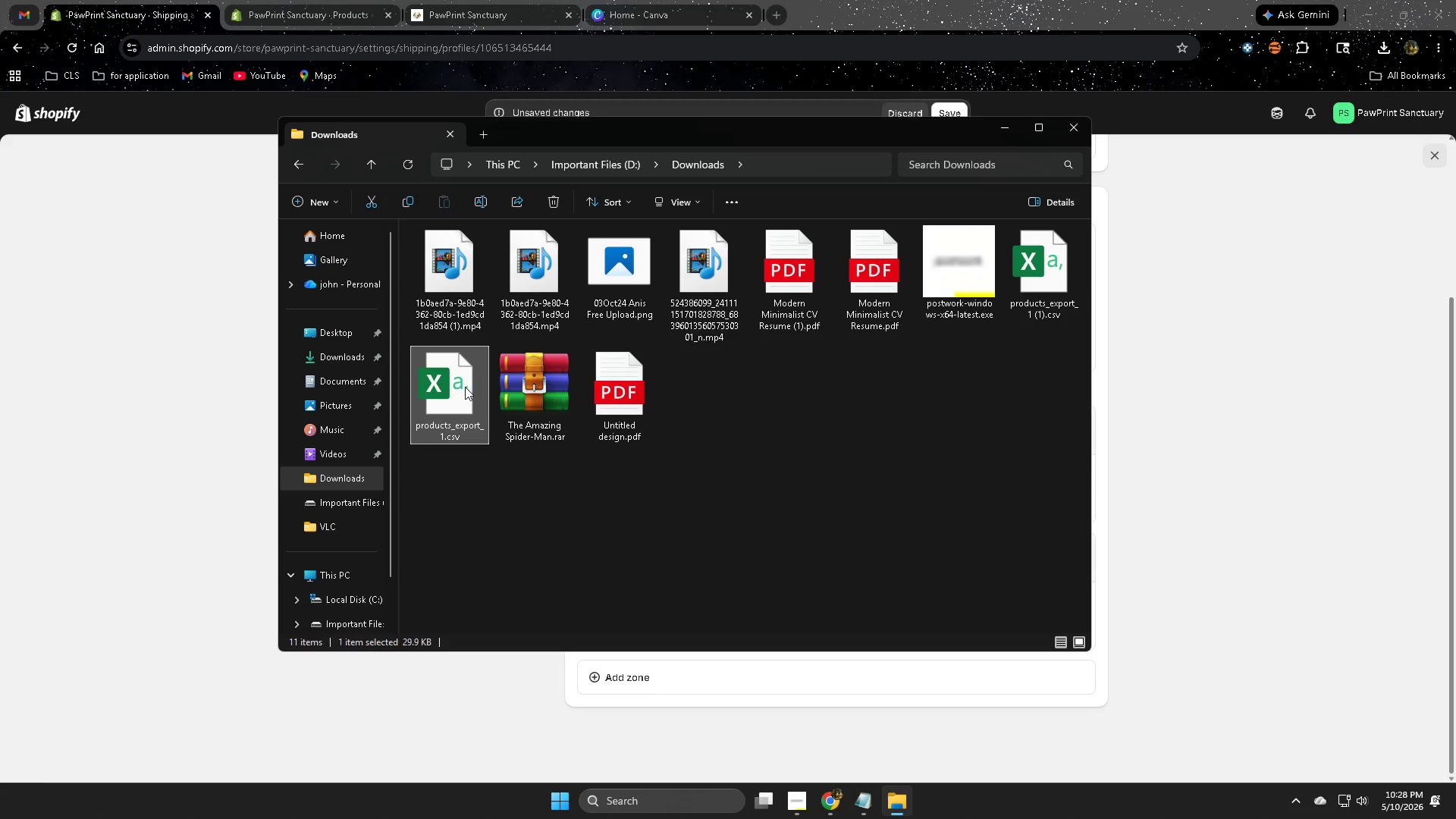 
triple_click([465, 387])
 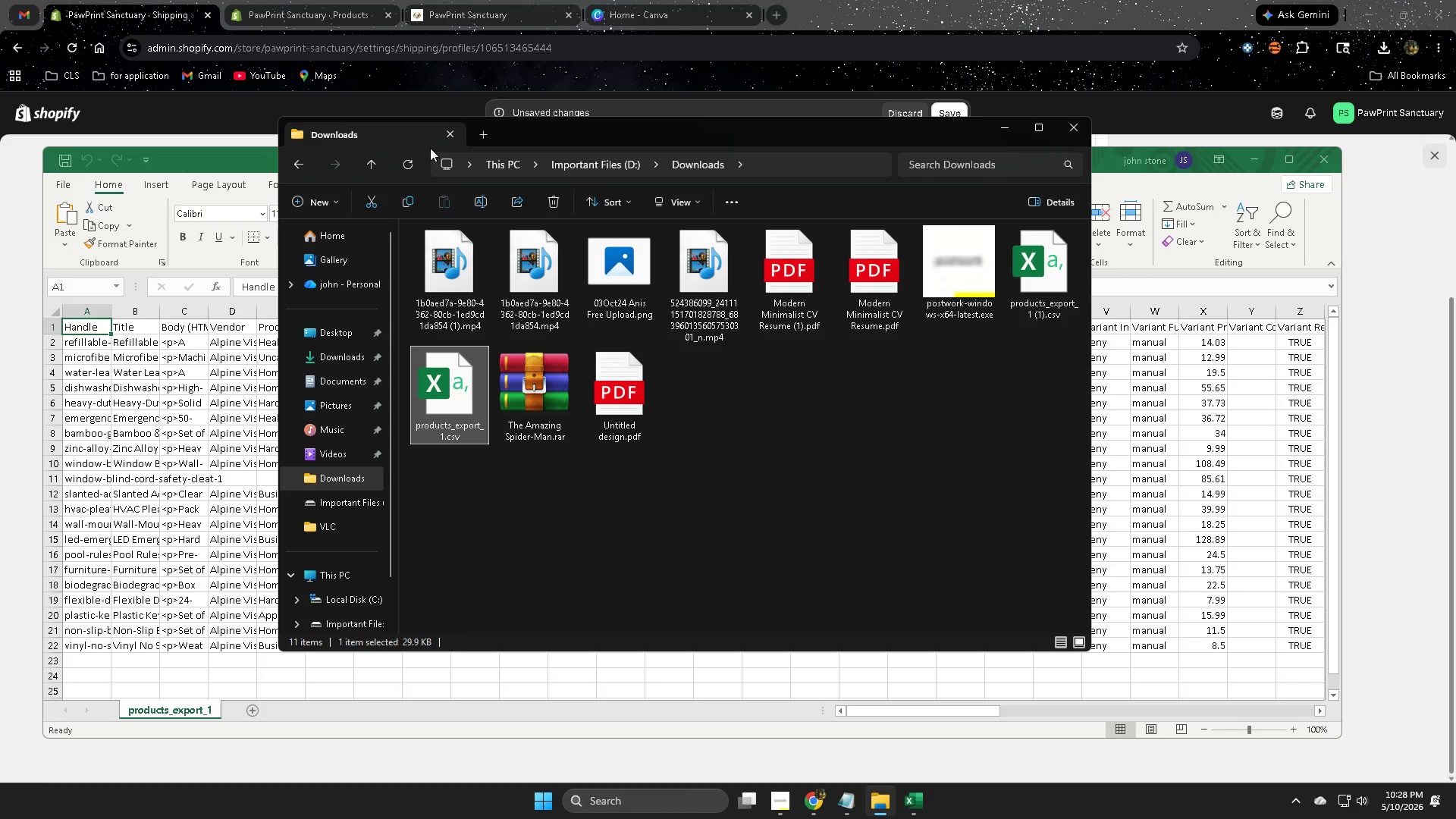 
left_click([1008, 130])
 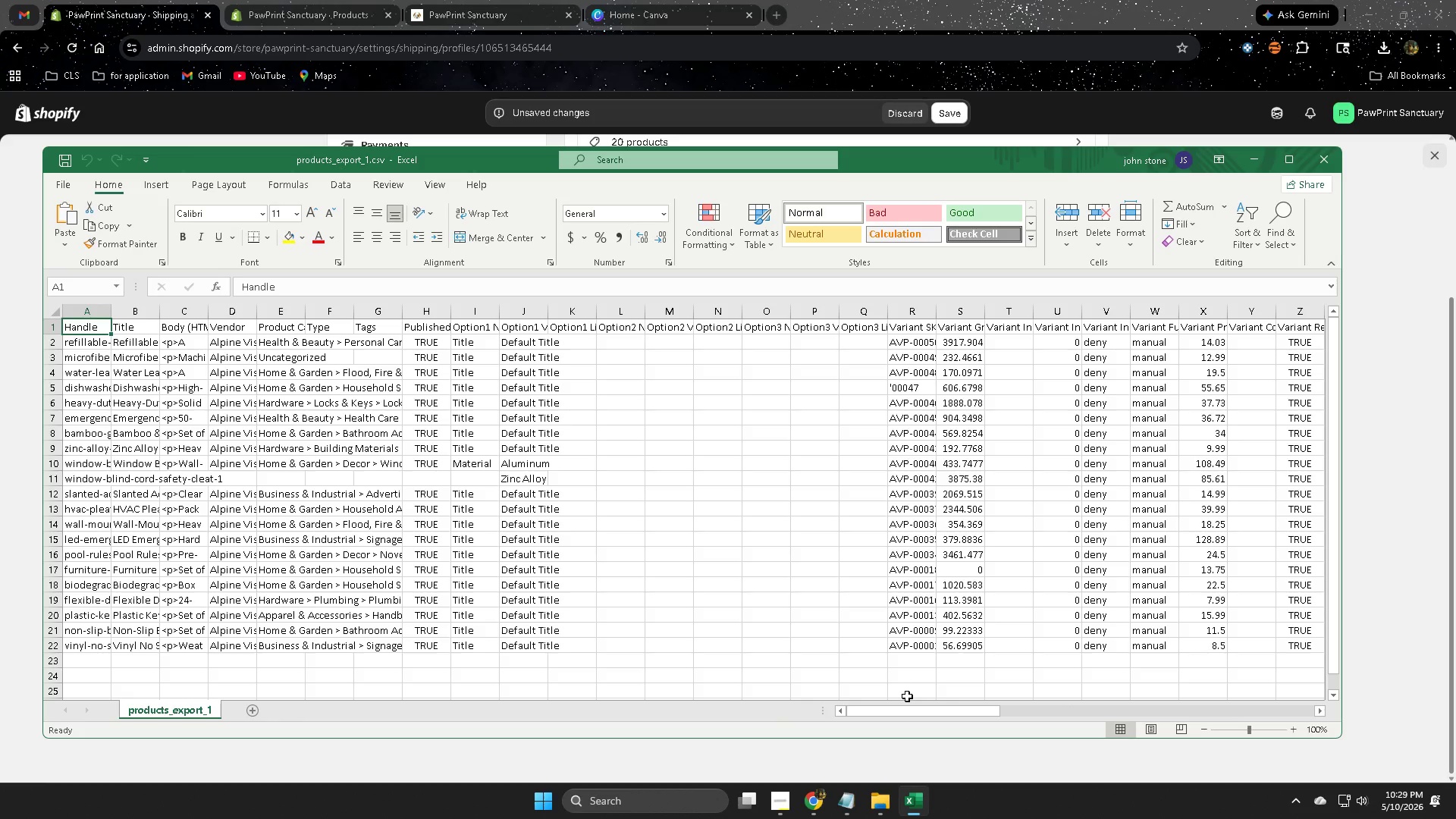 
wait(19.44)
 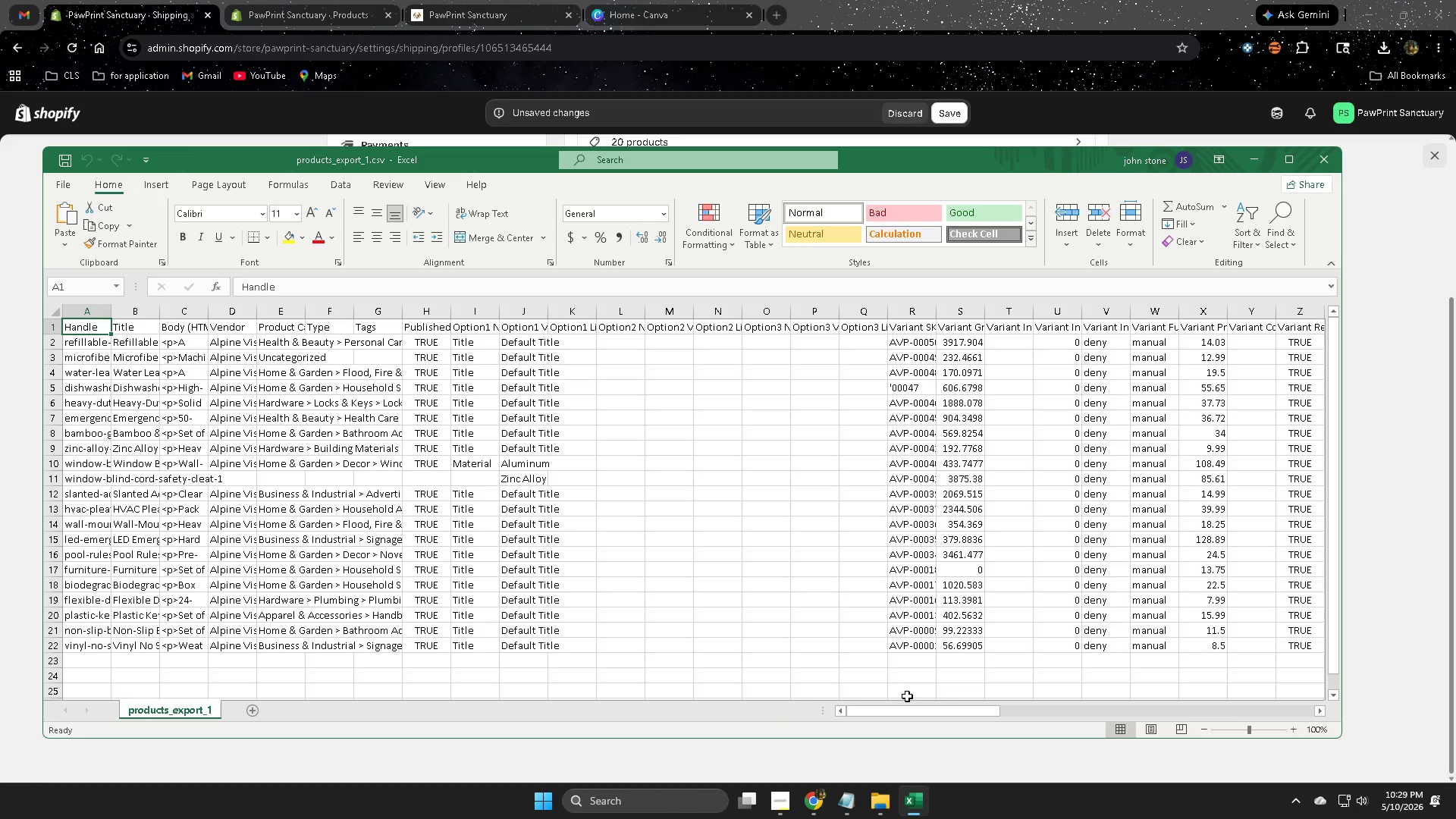 
left_click_drag(start_coordinate=[941, 713], to_coordinate=[932, 729])
 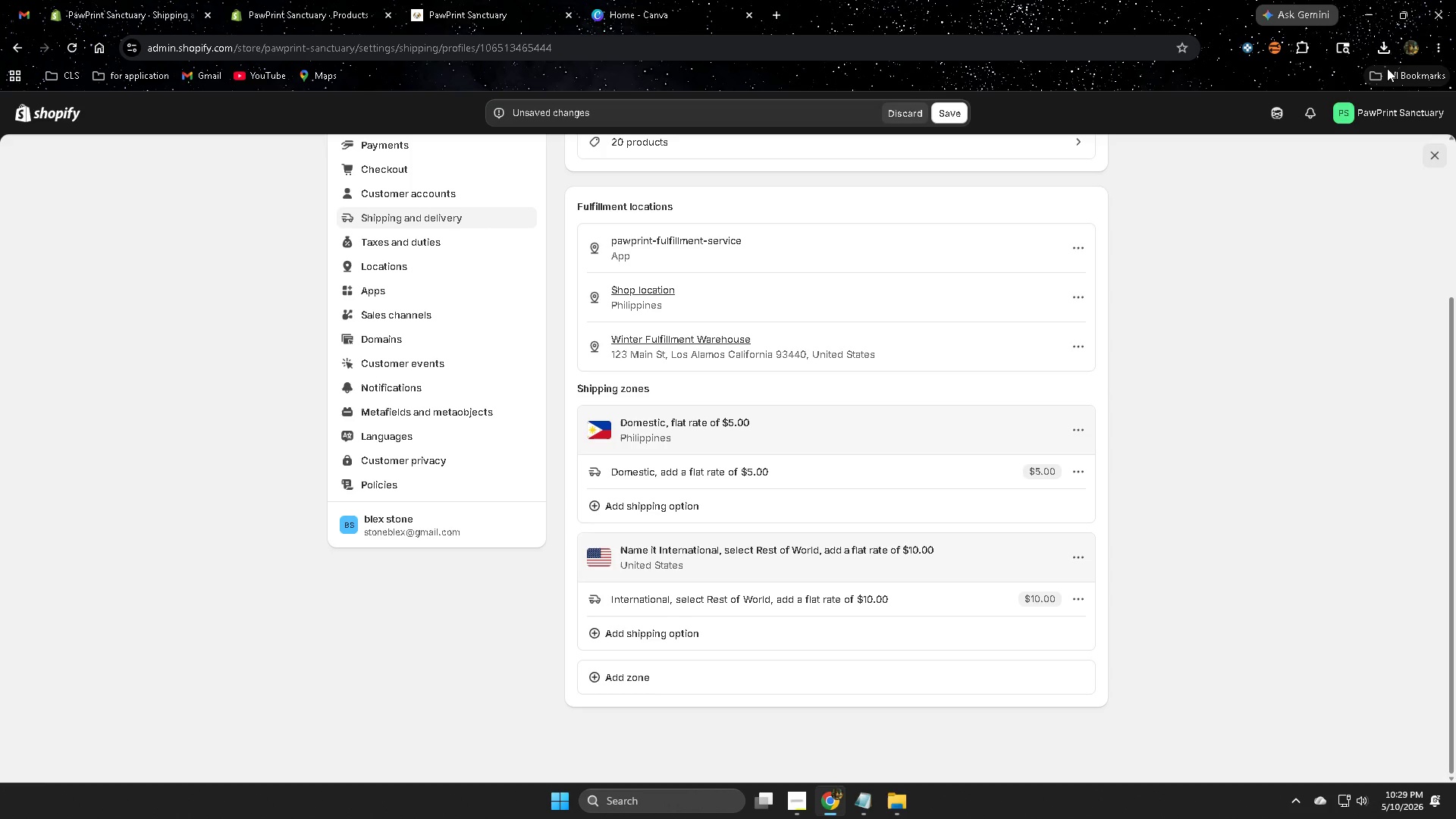 
wait(33.75)
 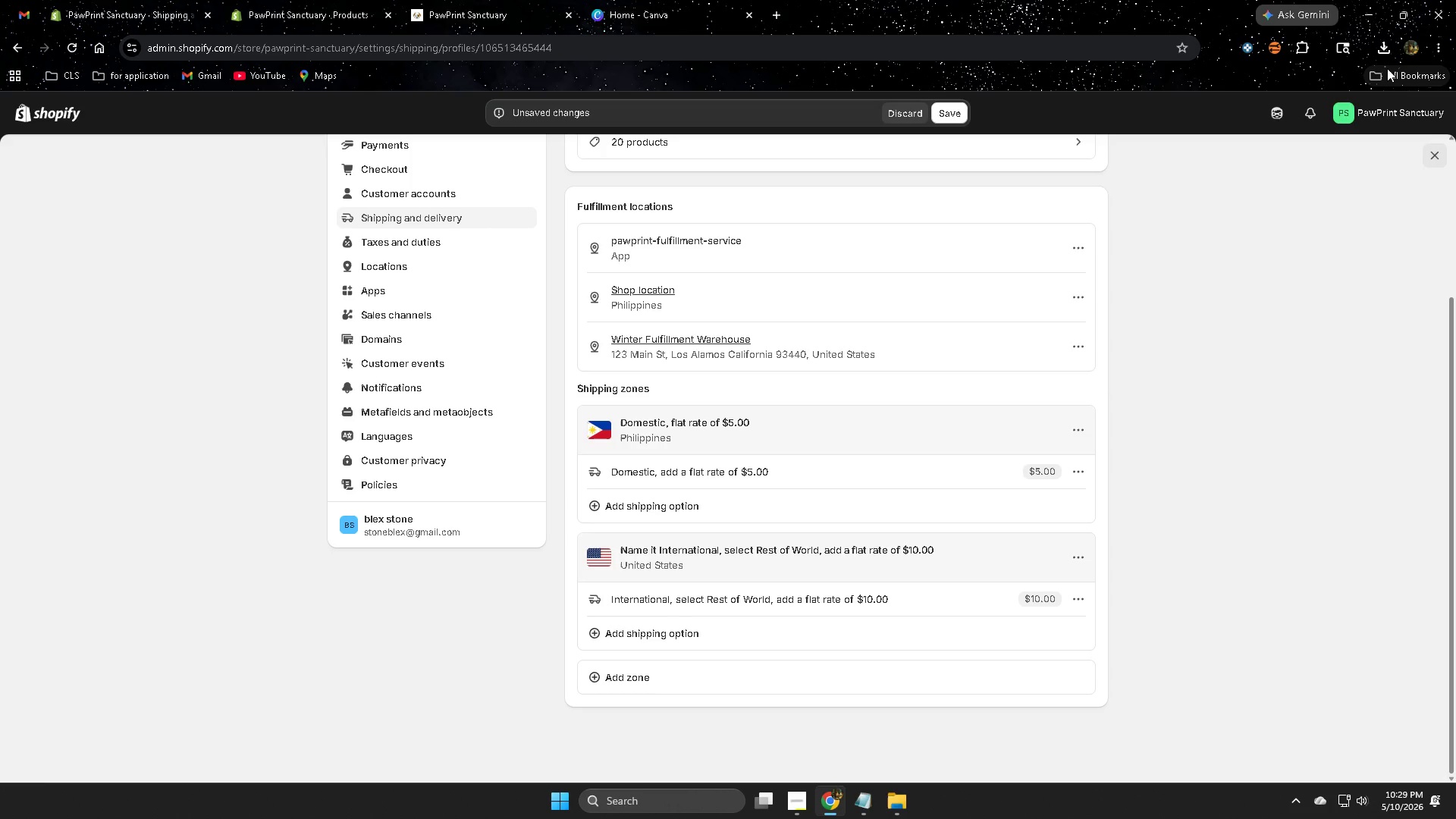 
scroll: coordinate [1125, 245], scroll_direction: down, amount: 1.0
 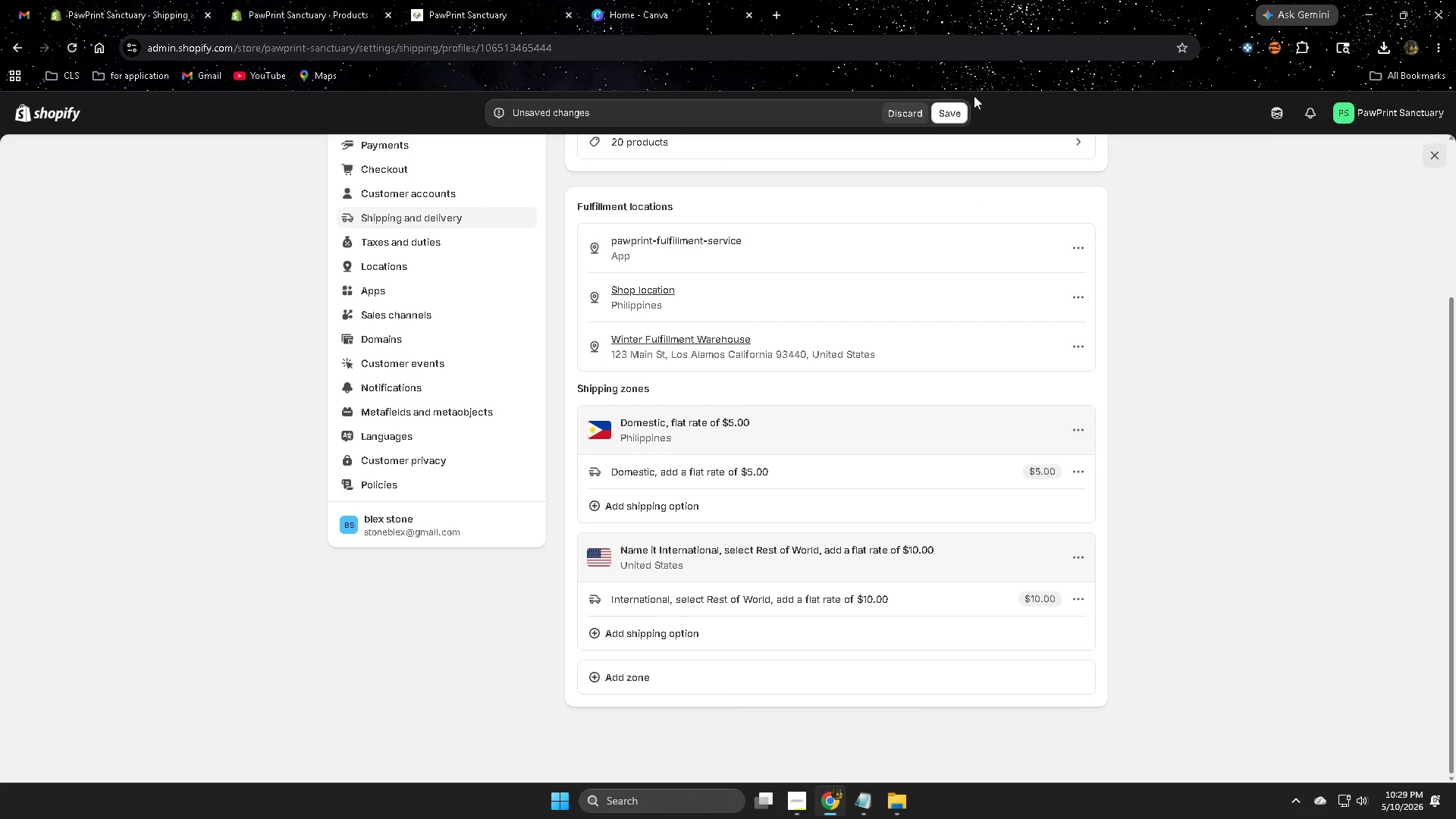 
left_click([933, 114])
 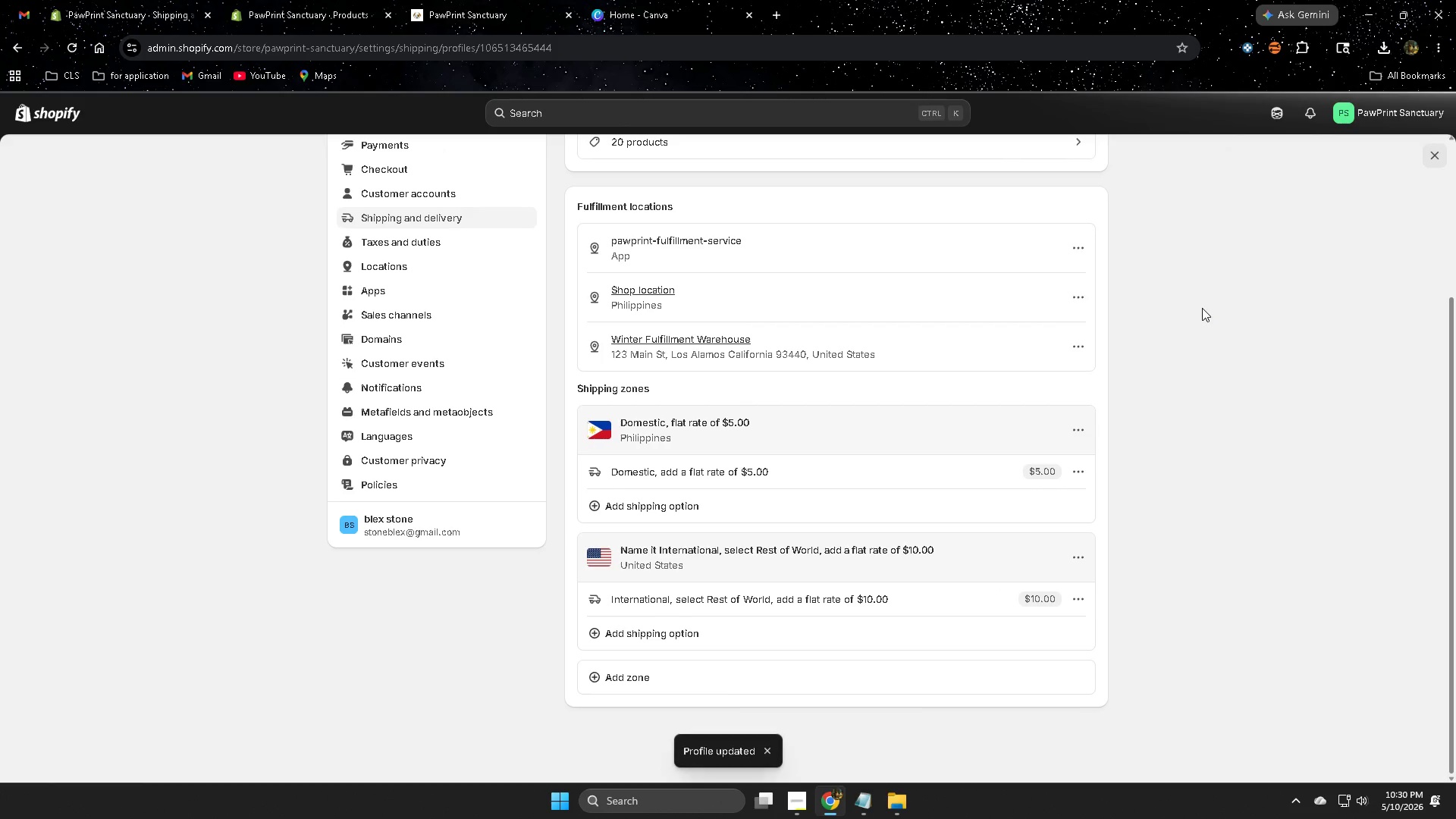 
scroll: coordinate [1202, 308], scroll_direction: up, amount: 7.0
 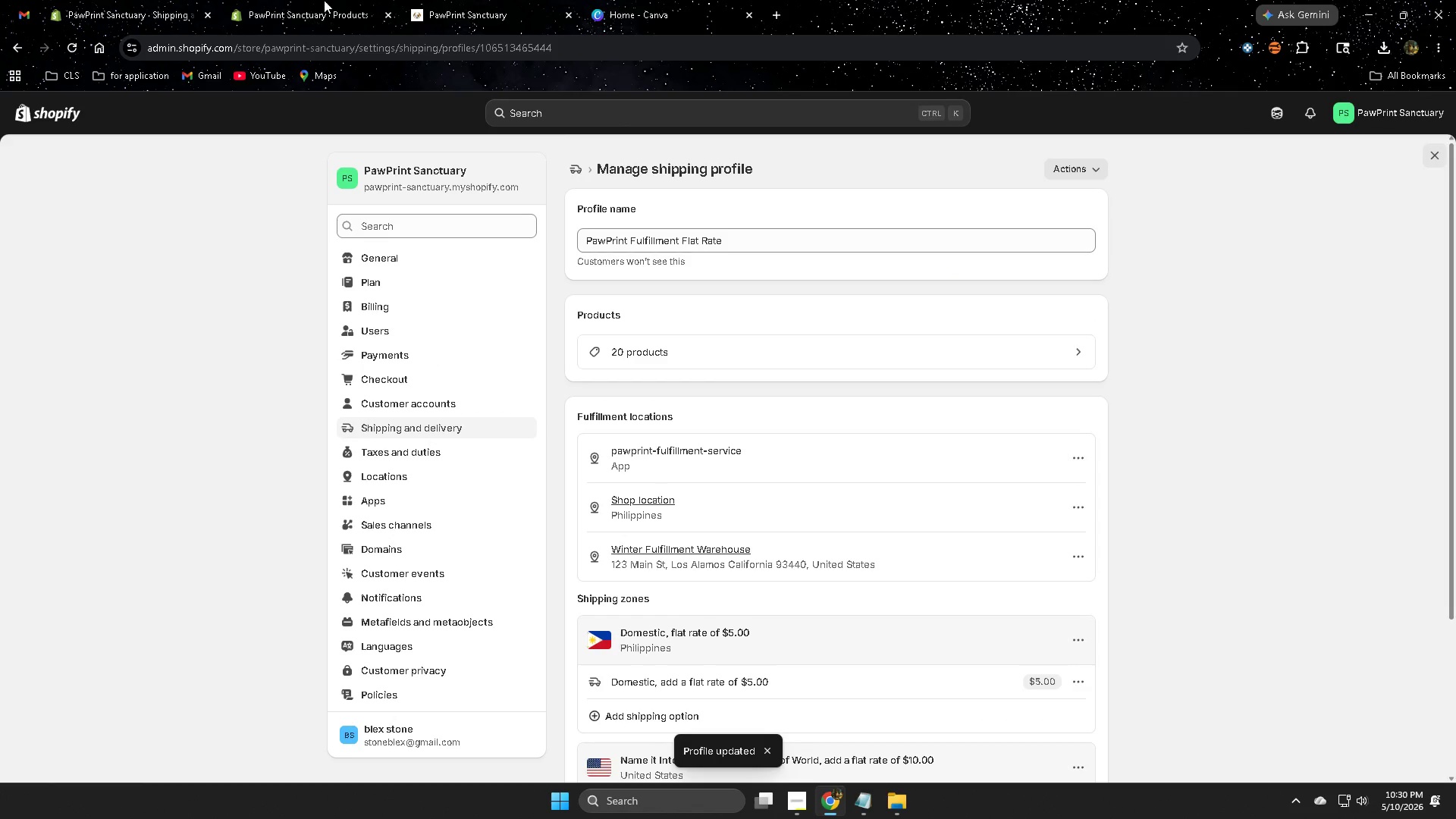 
left_click([314, 0])
 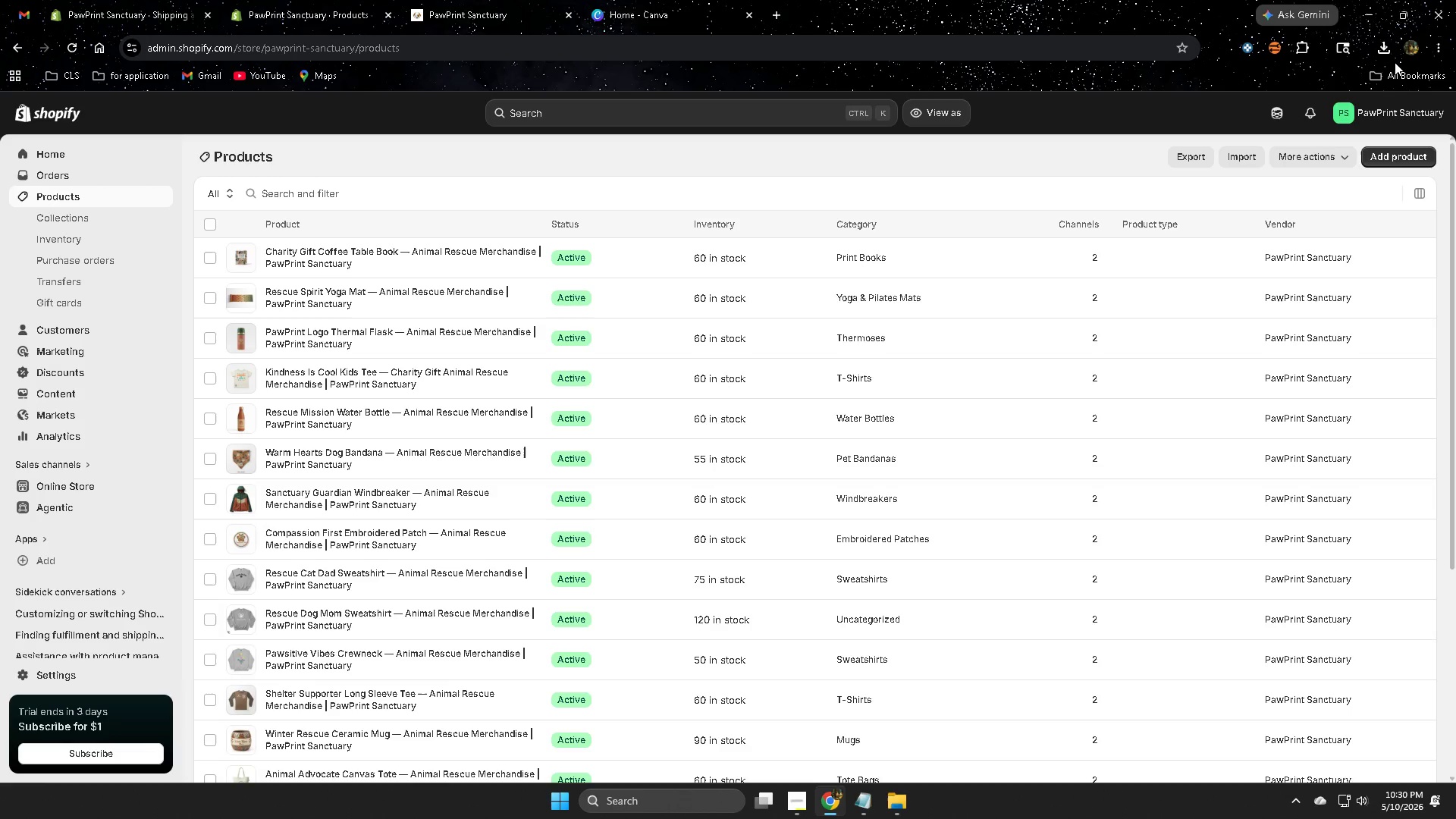 
wait(15.55)
 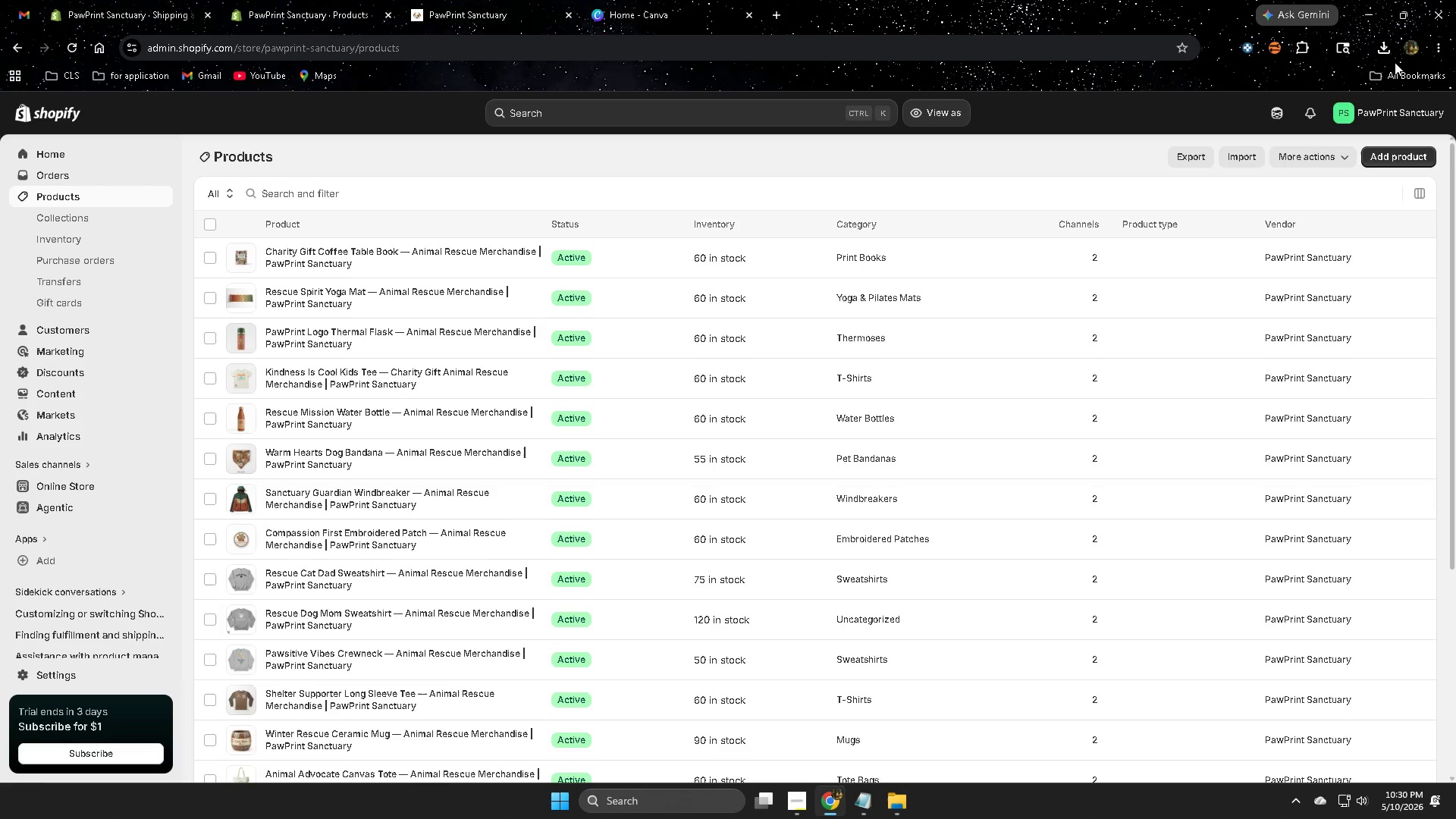 
left_click([1382, 52])
 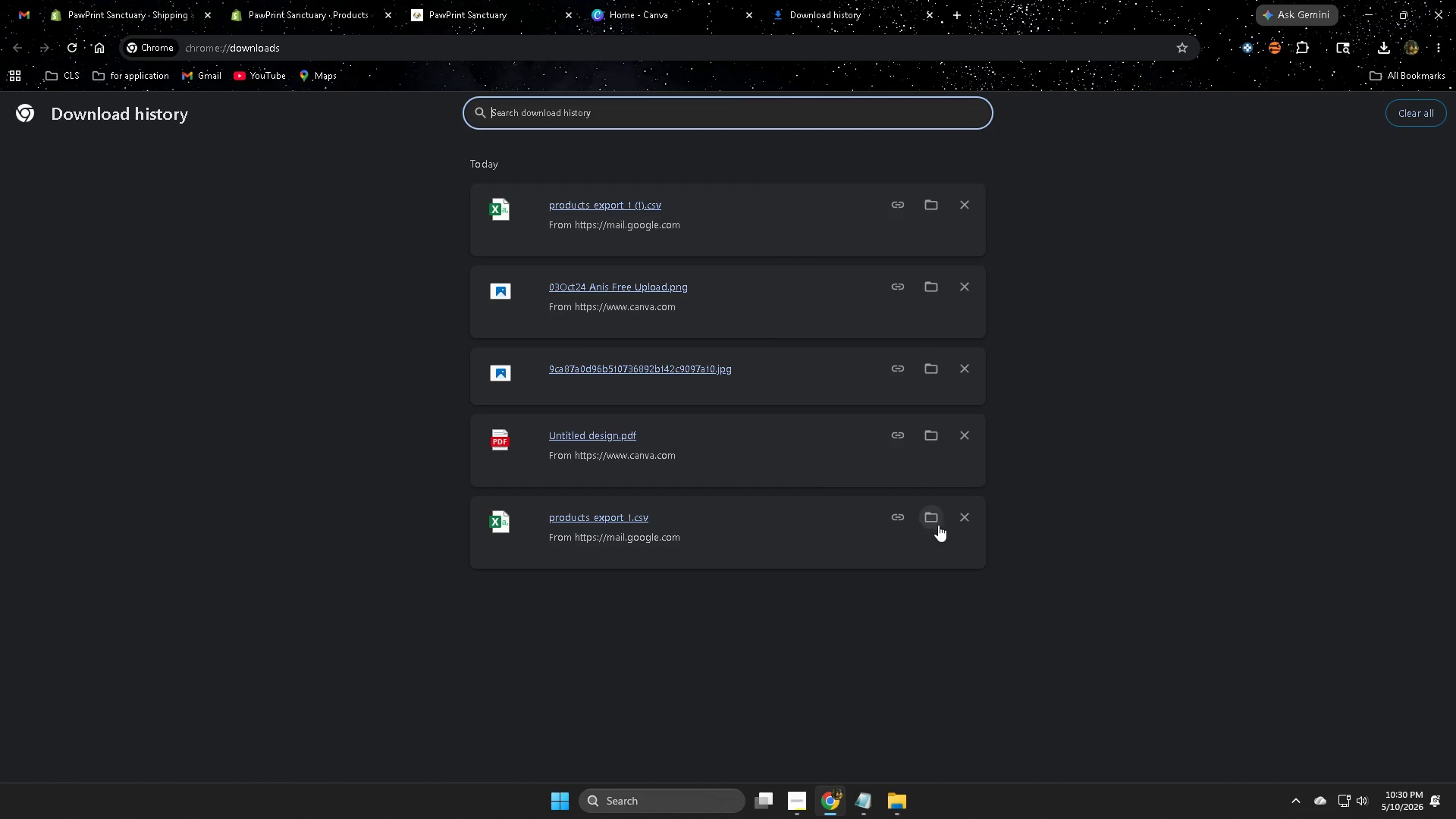 
wait(5.73)
 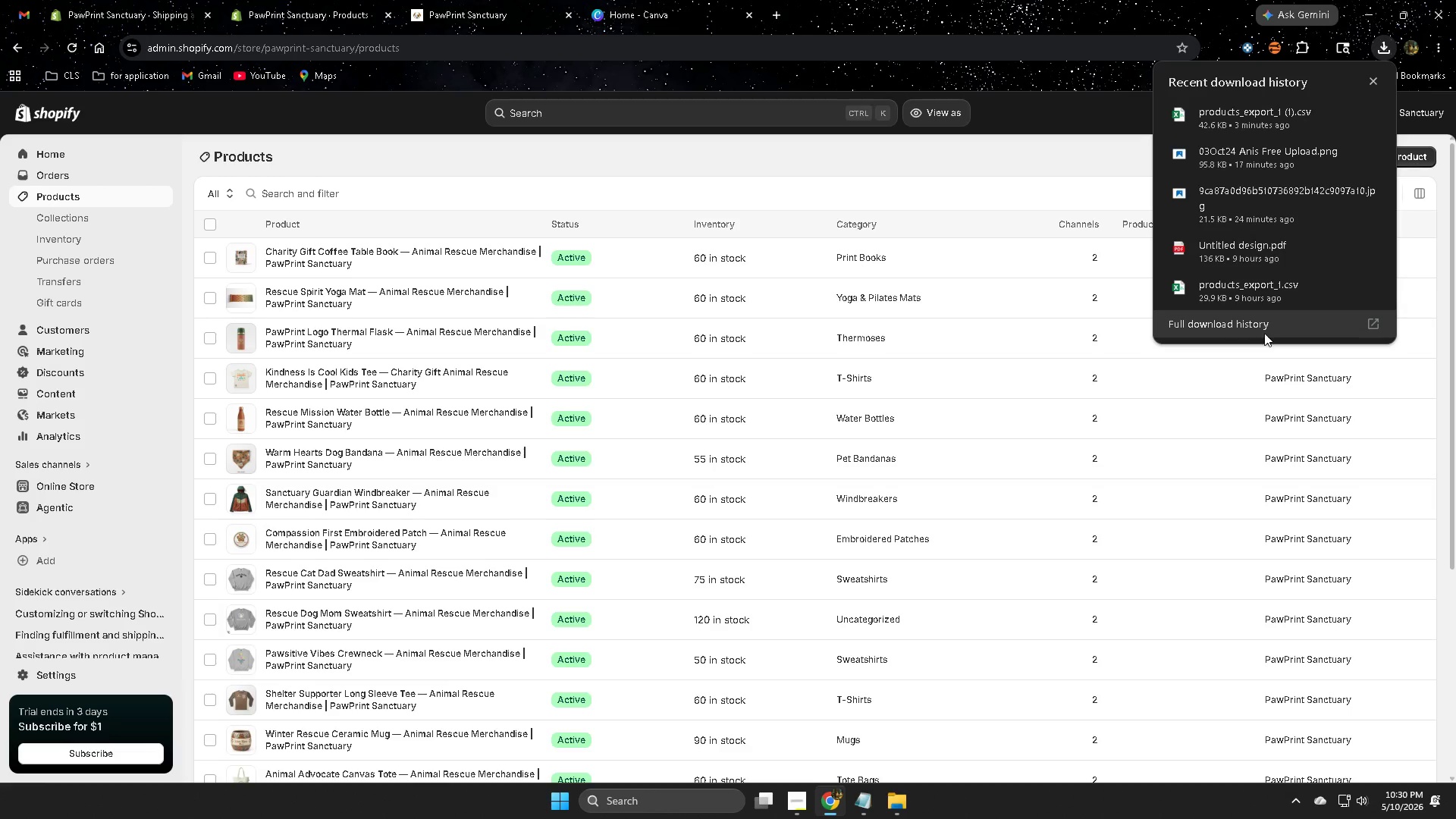 
left_click([959, 513])
 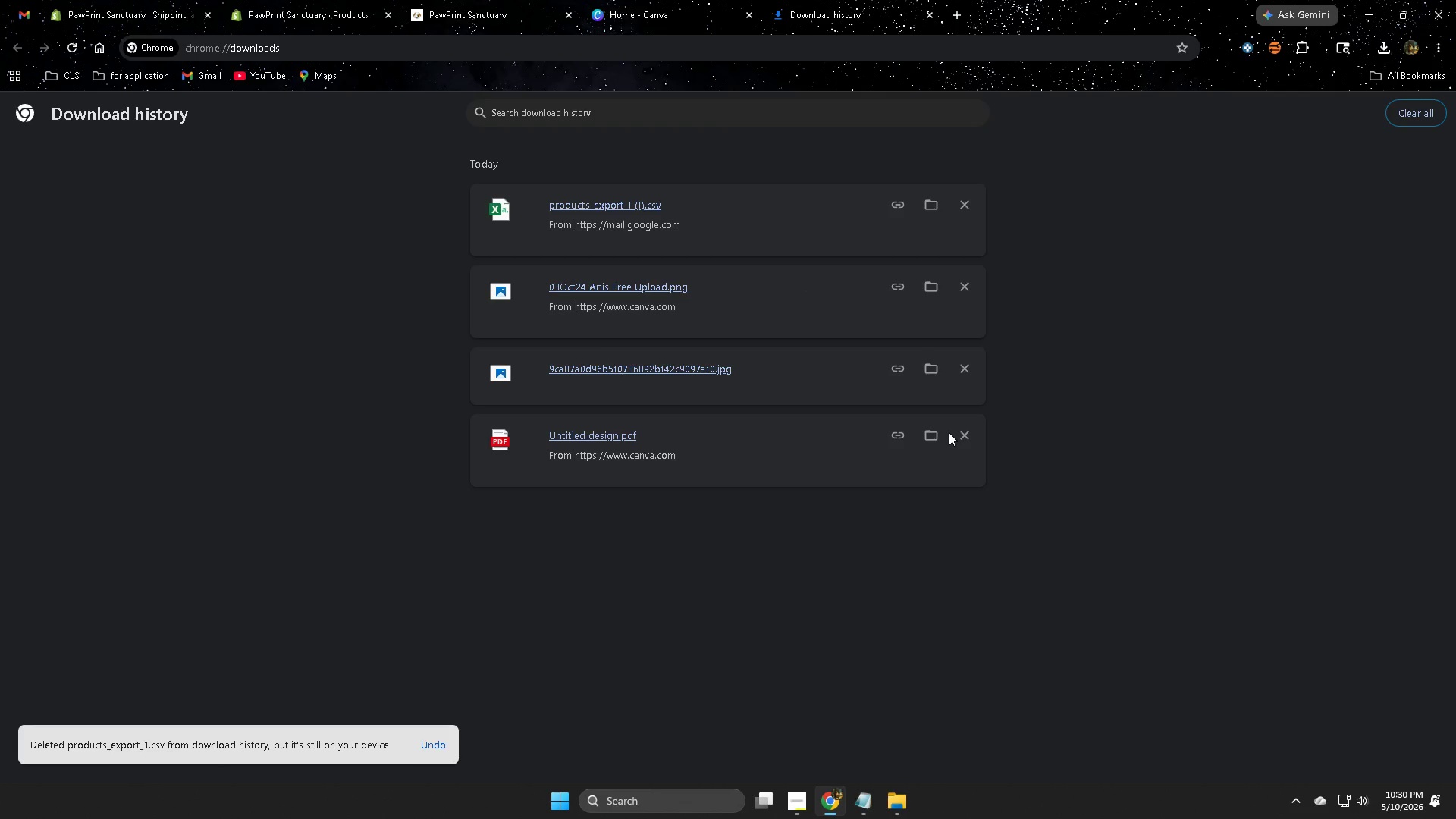 
left_click([969, 434])
 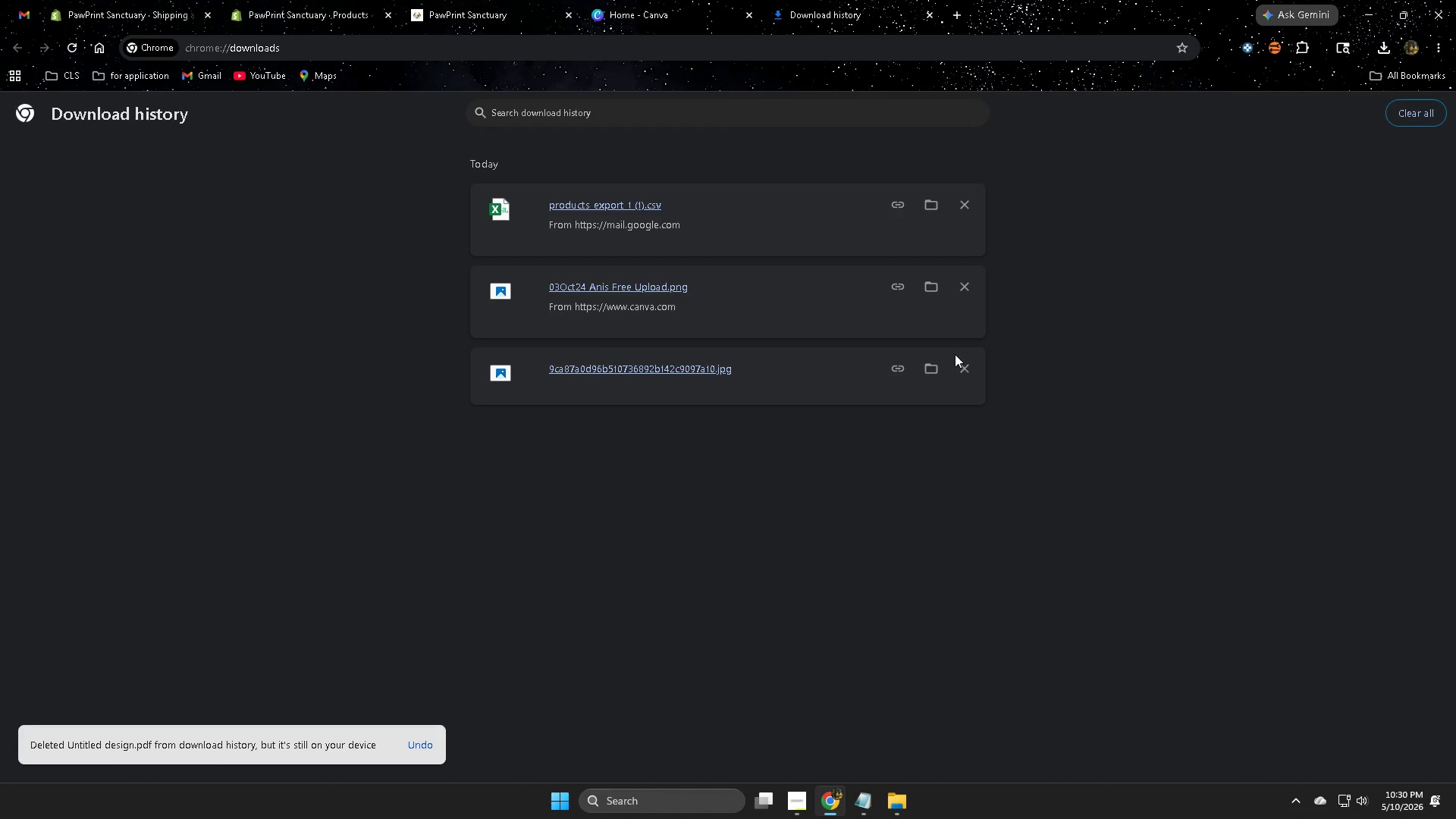 
left_click([964, 371])
 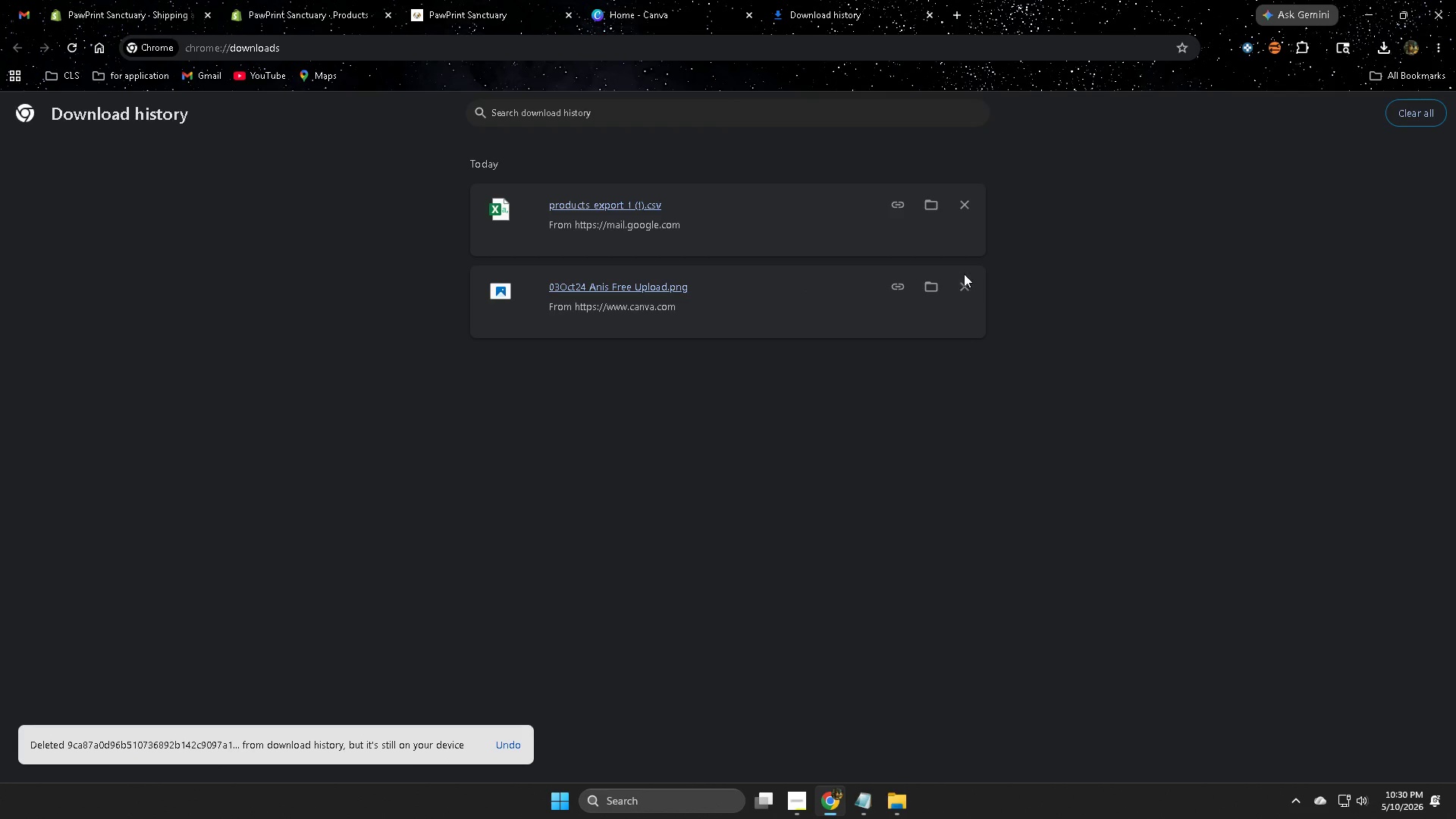 
left_click([970, 286])
 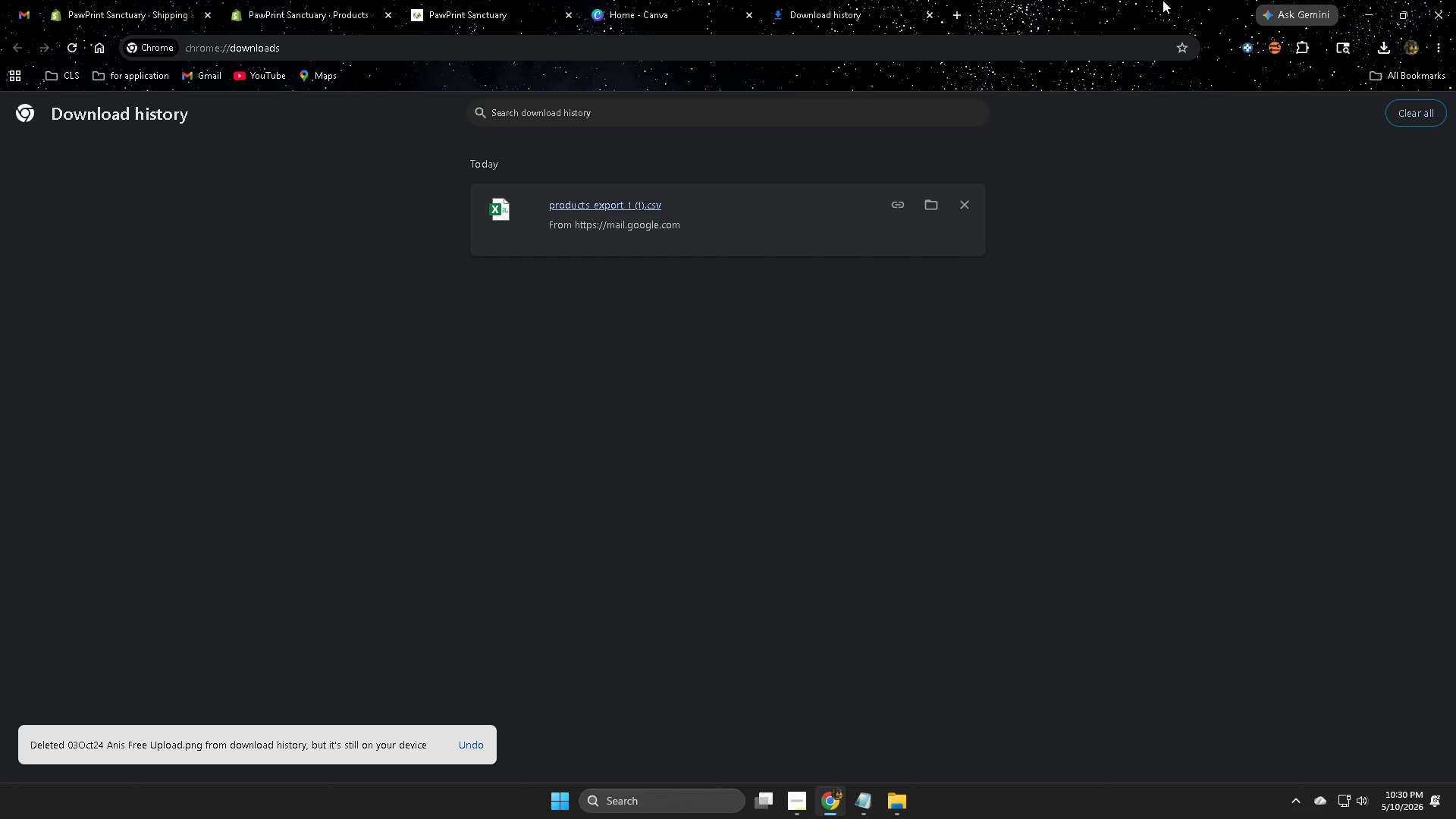 
left_click([869, 0])
 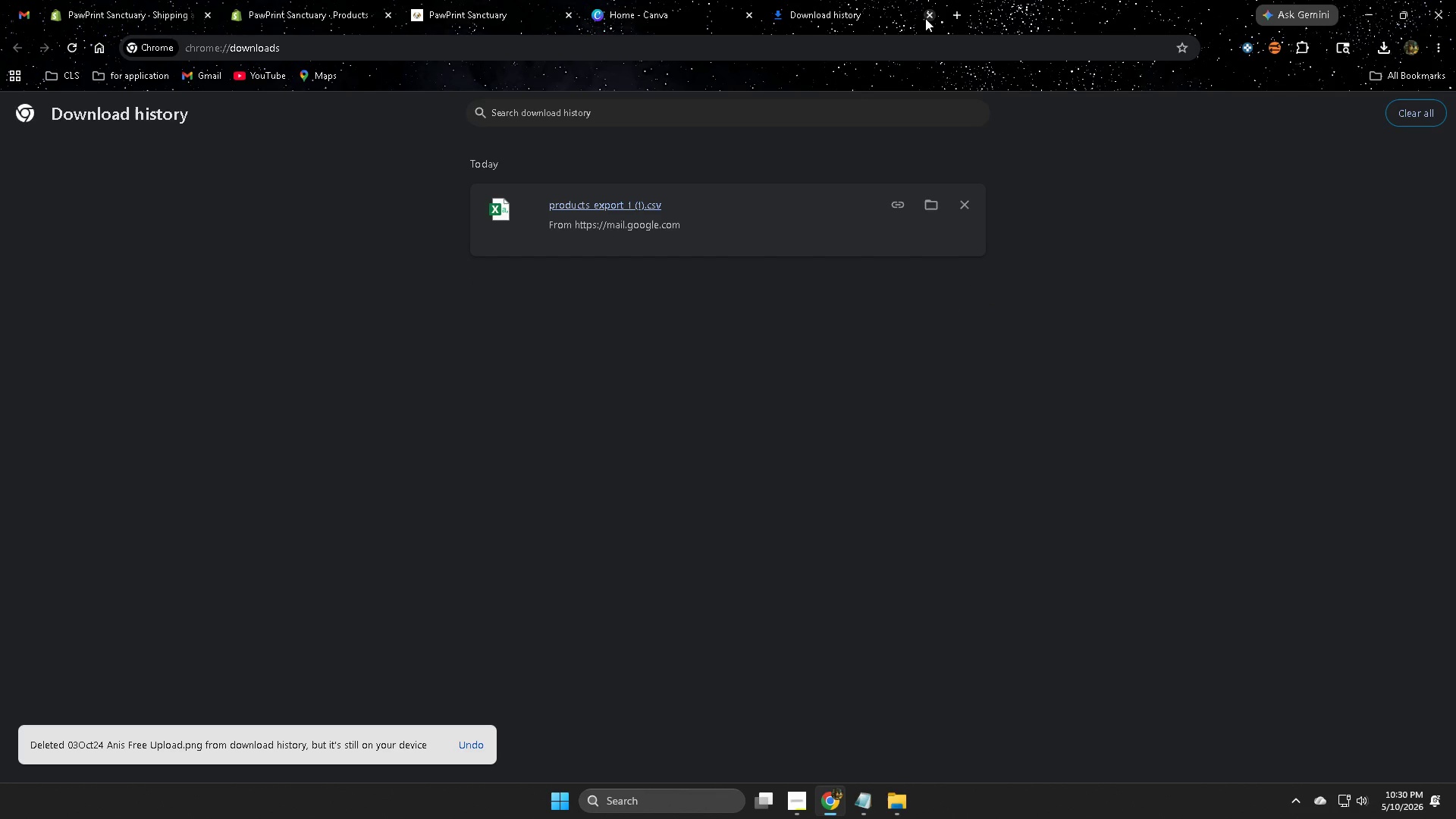 
left_click_drag(start_coordinate=[930, 14], to_coordinate=[924, 17])
 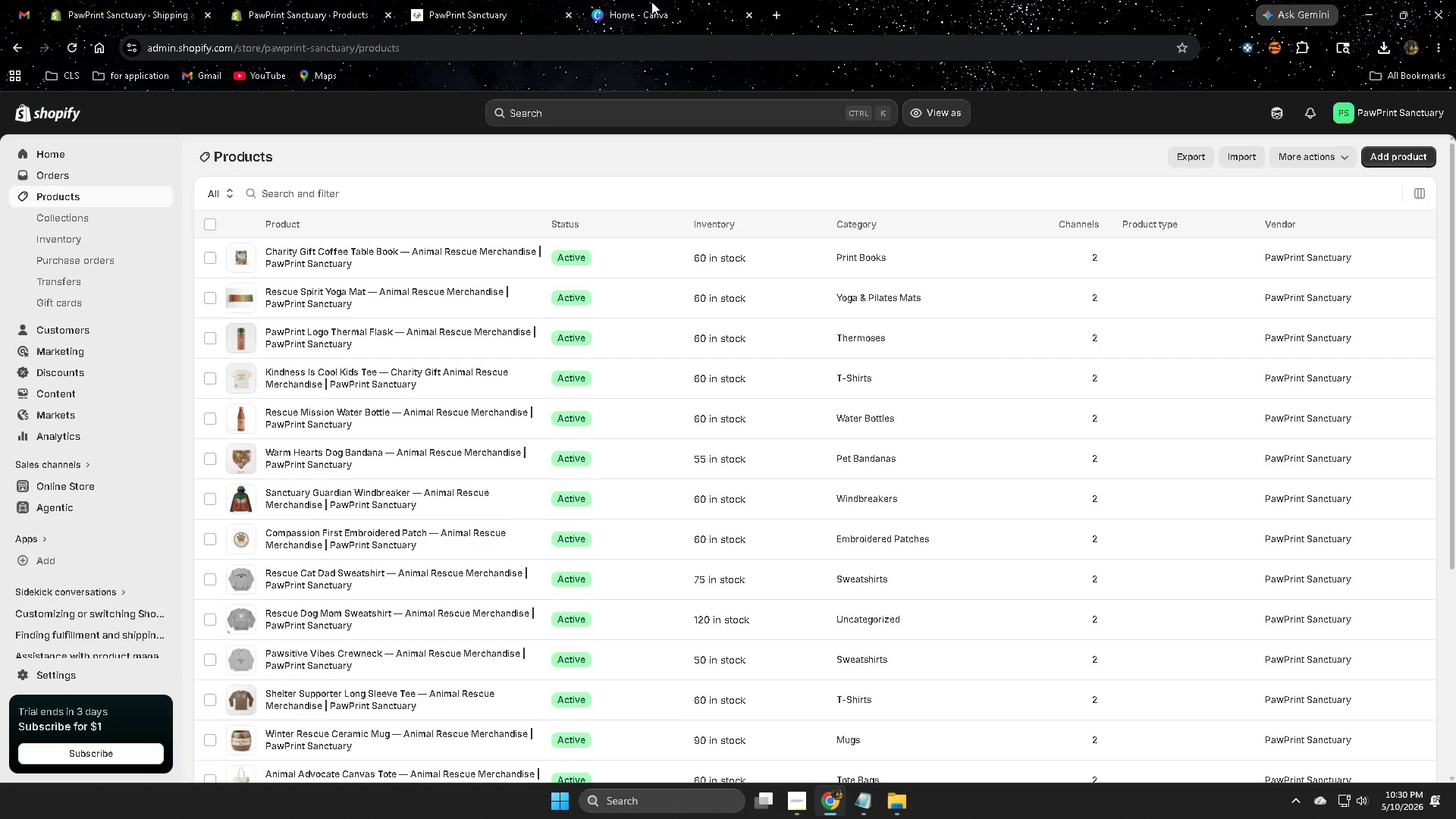 
double_click([651, 1])
 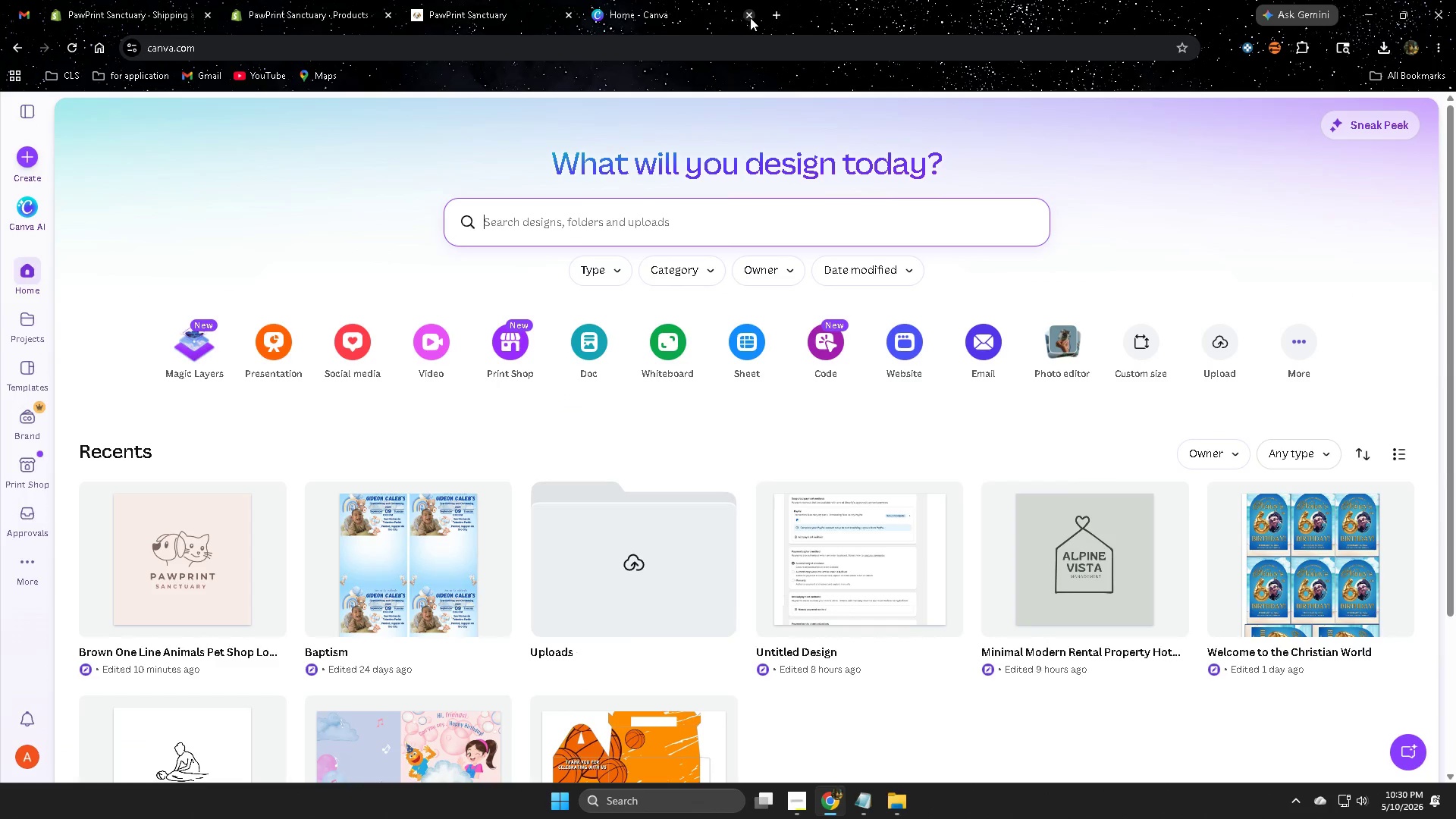 
left_click([750, 15])
 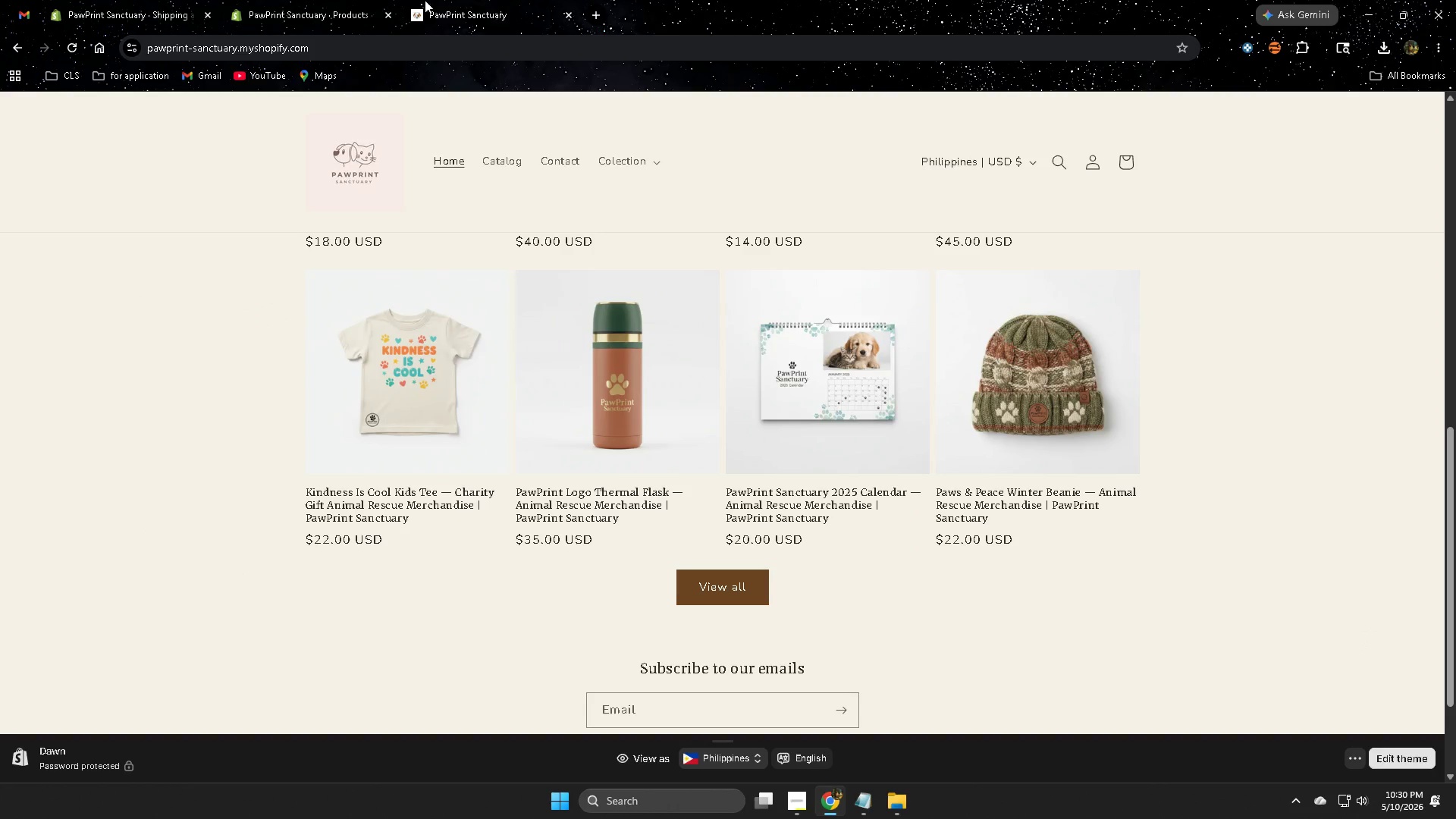 
left_click([463, 0])
 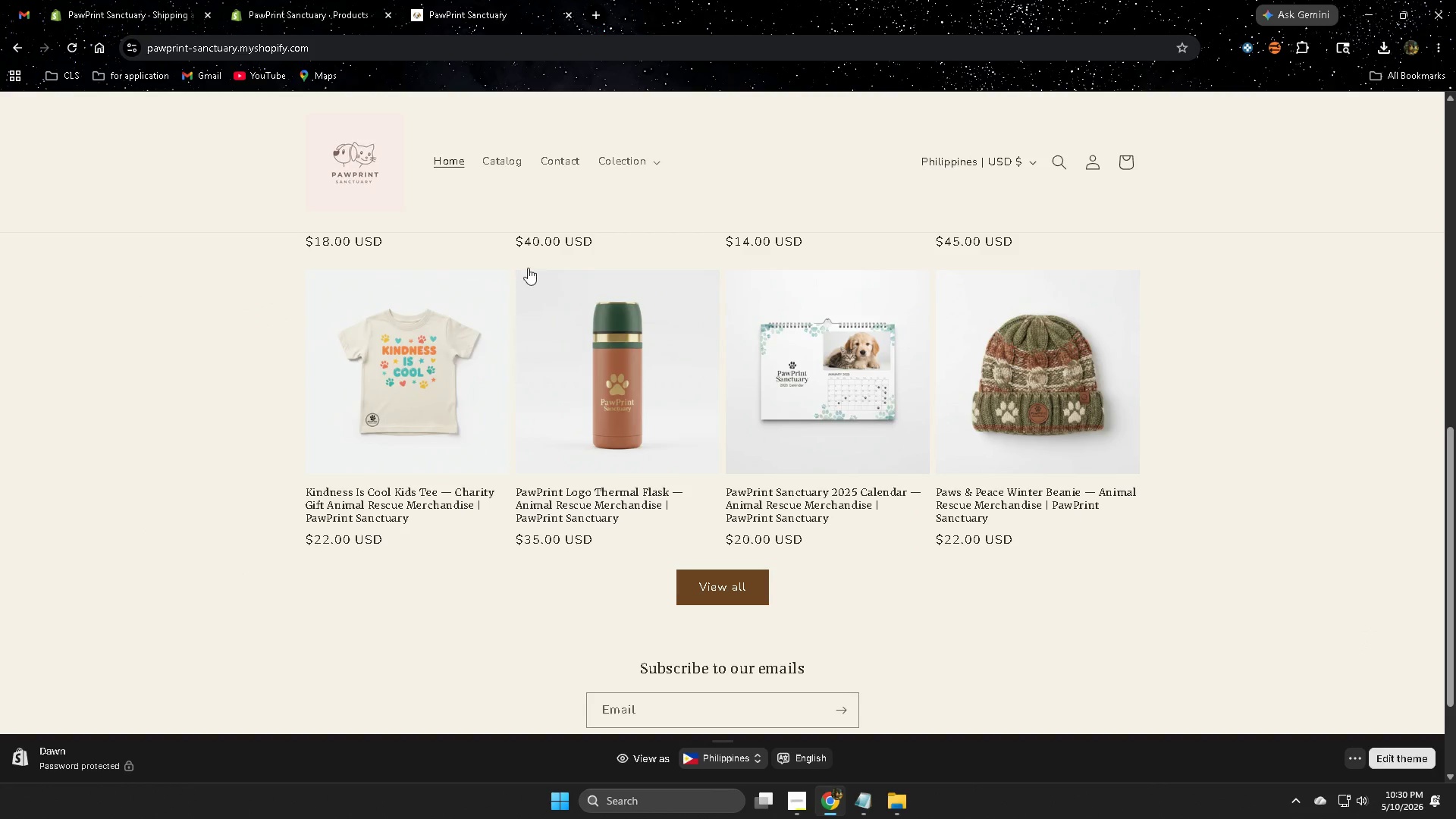 
scroll: coordinate [610, 378], scroll_direction: up, amount: 17.0
 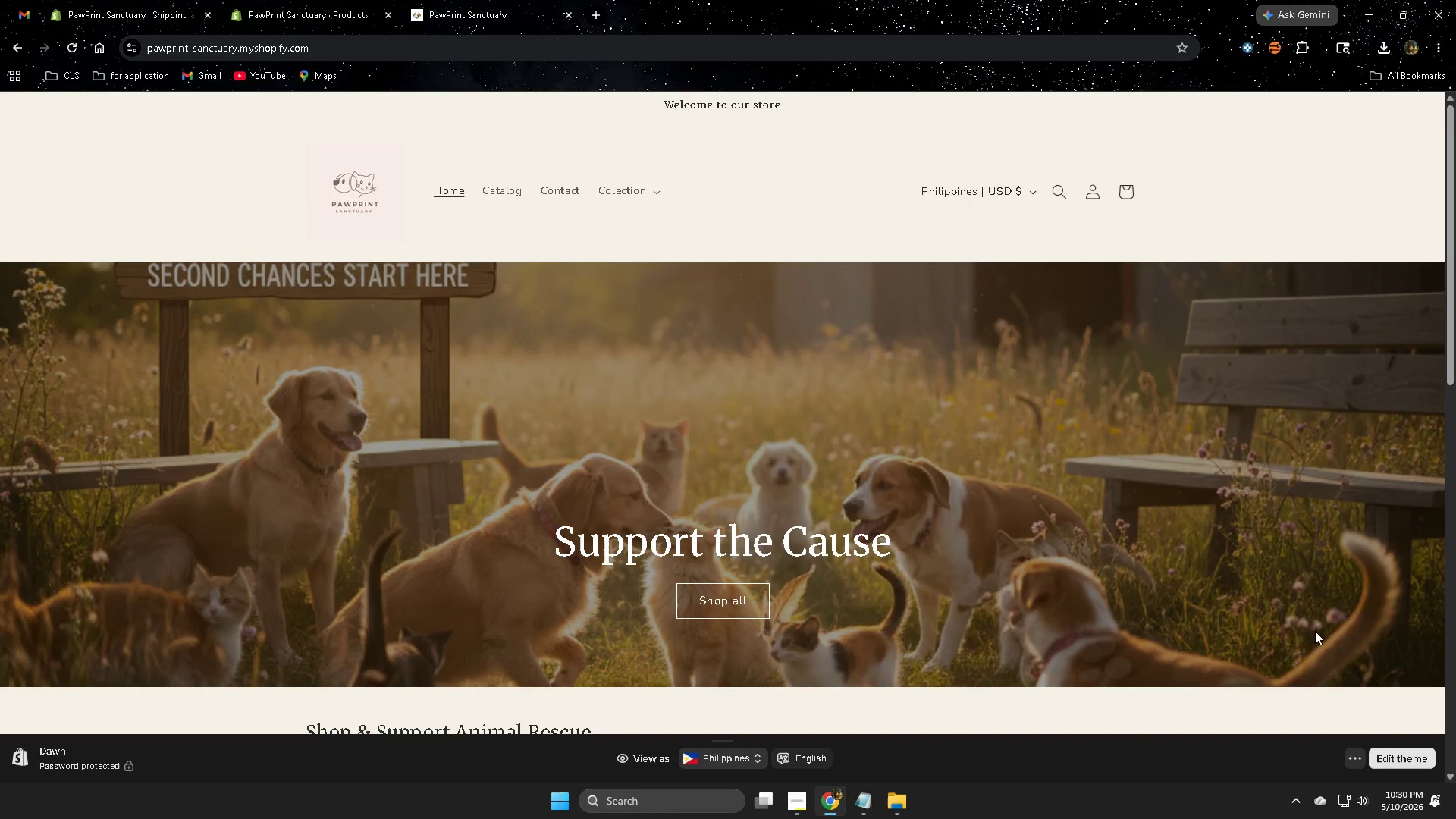 
left_click_drag(start_coordinate=[55, 0], to_coordinate=[60, 0])
 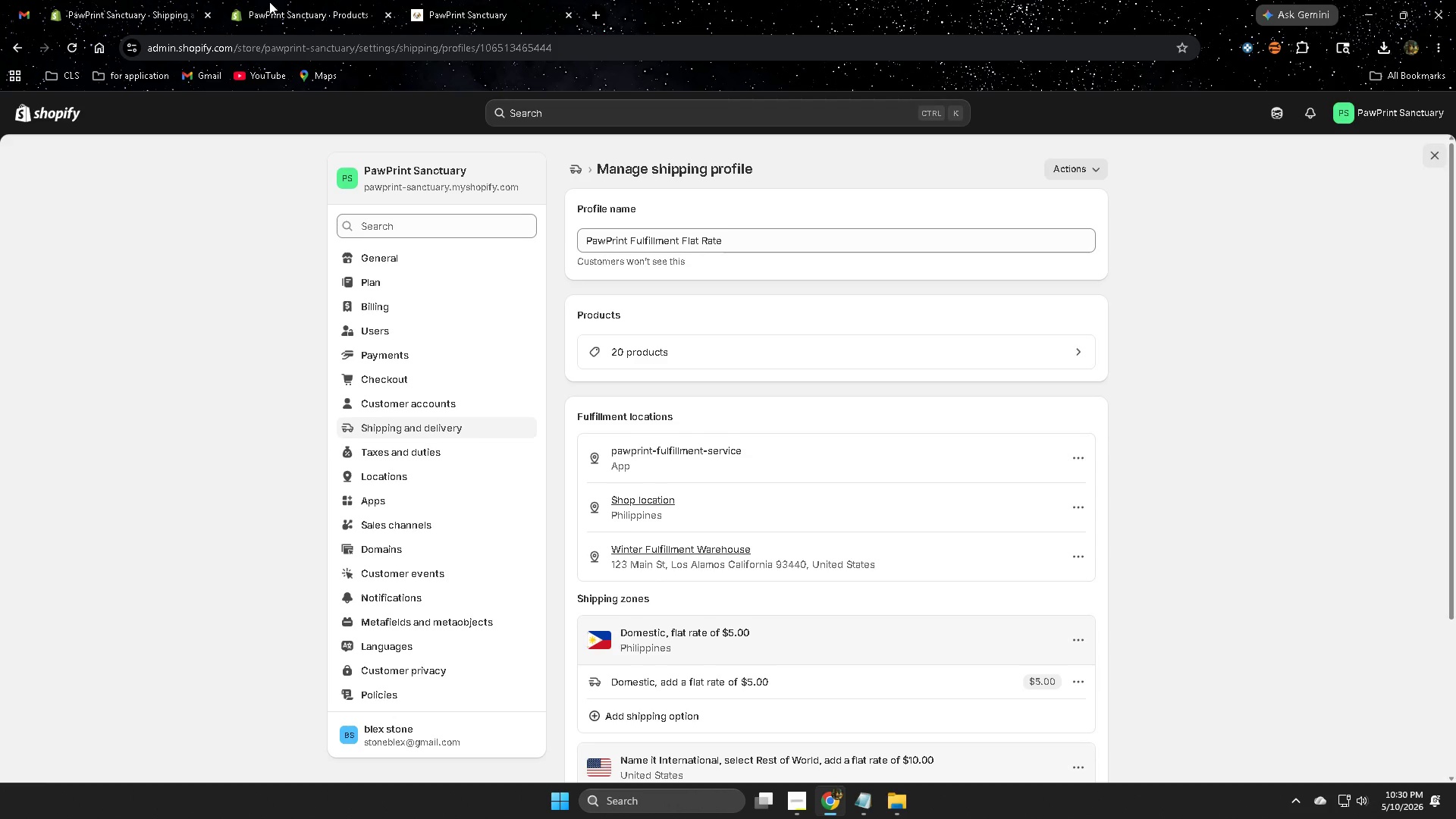 
mouse_move([299, 11])
 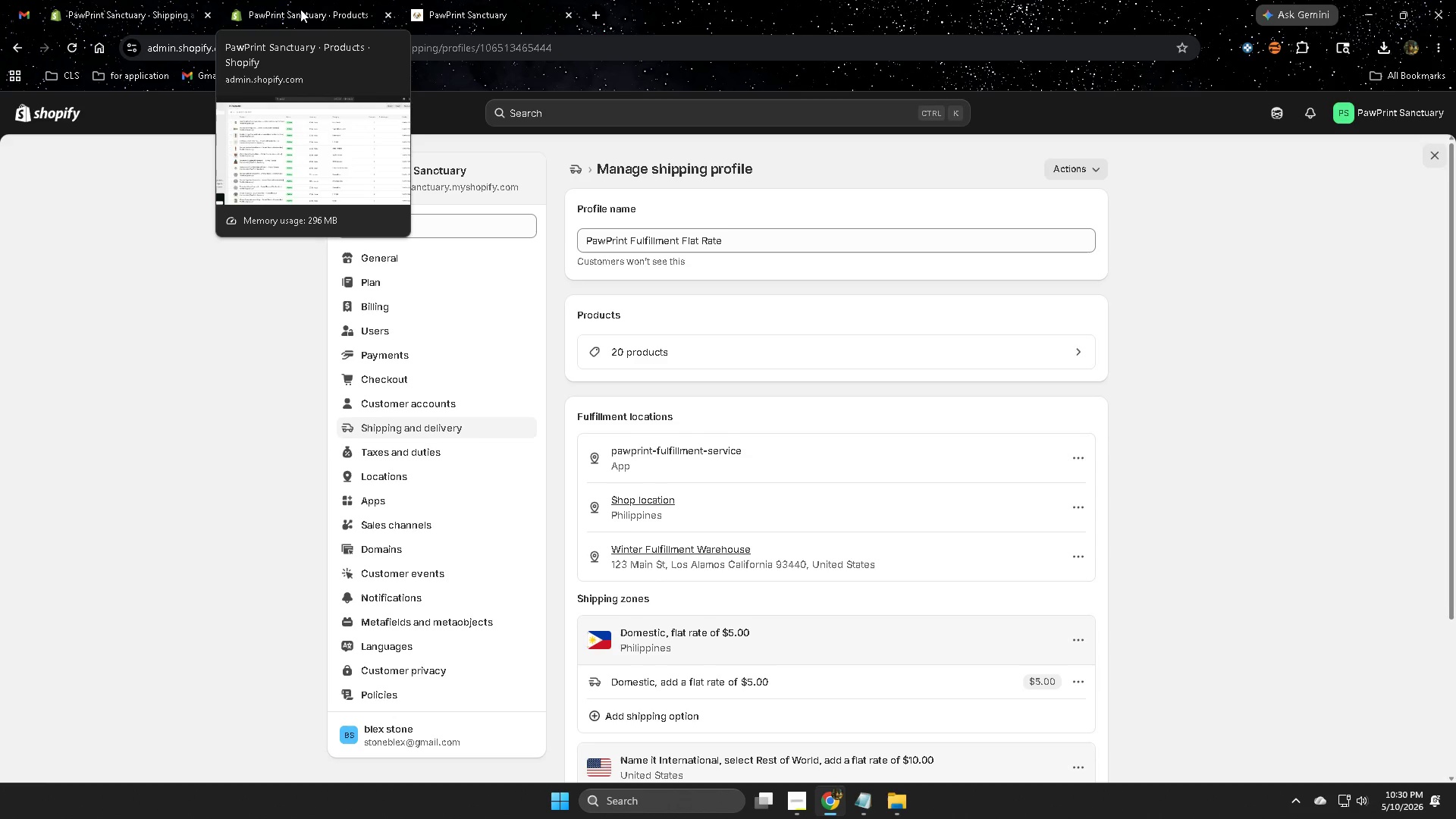 
wait(14.05)
 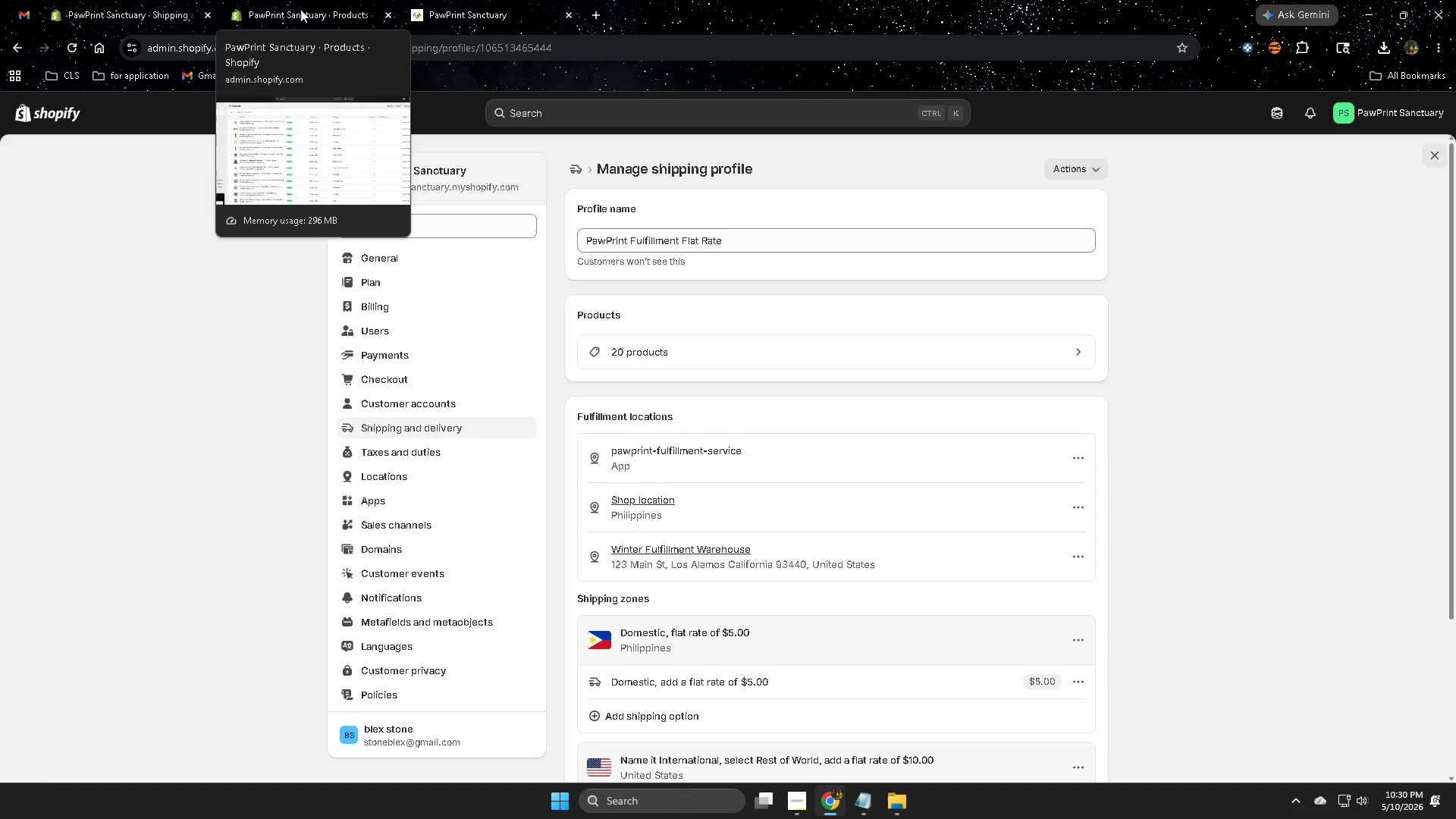 
scroll: coordinate [902, 479], scroll_direction: down, amount: 3.0
 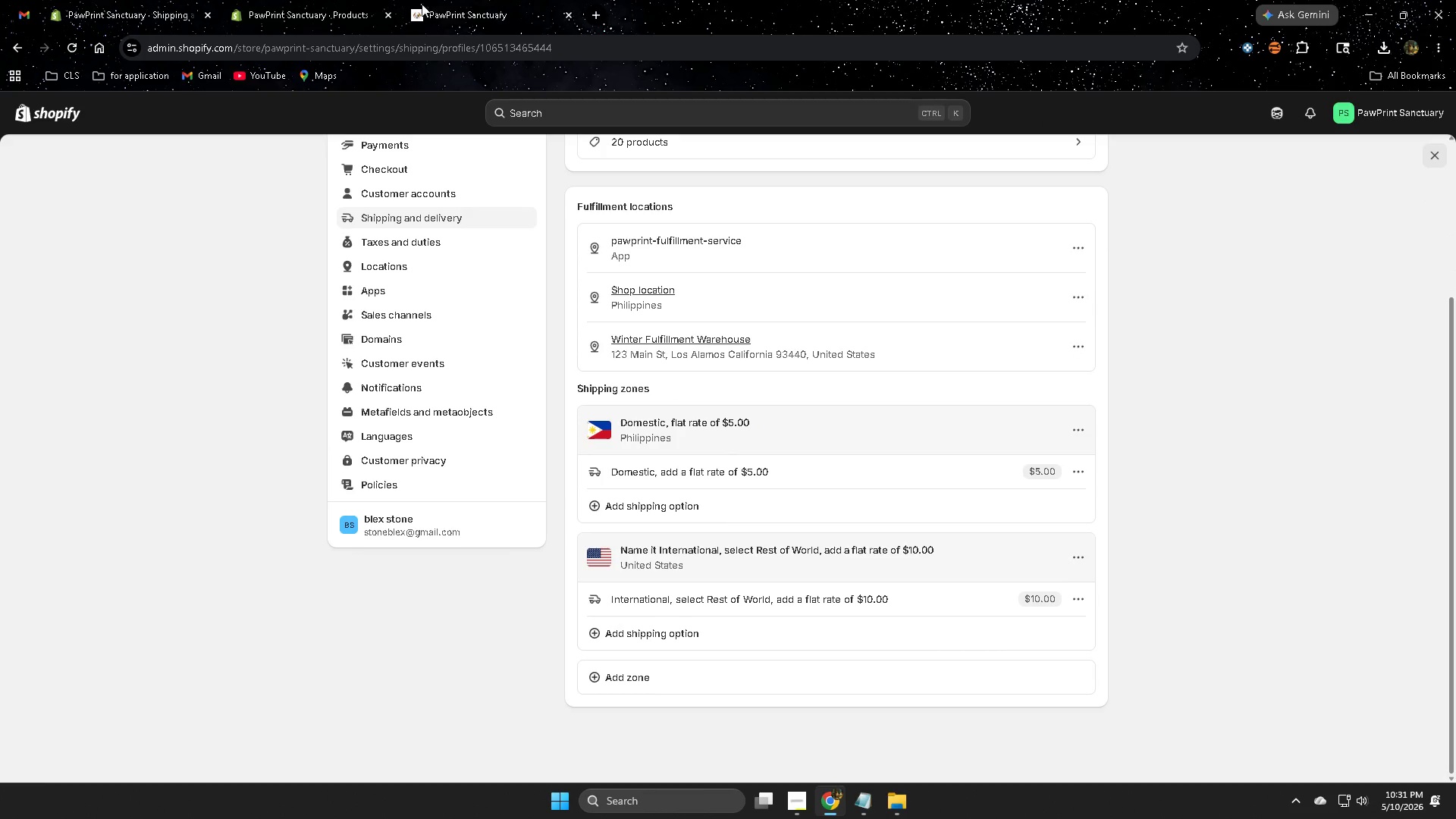 
left_click([438, 0])
 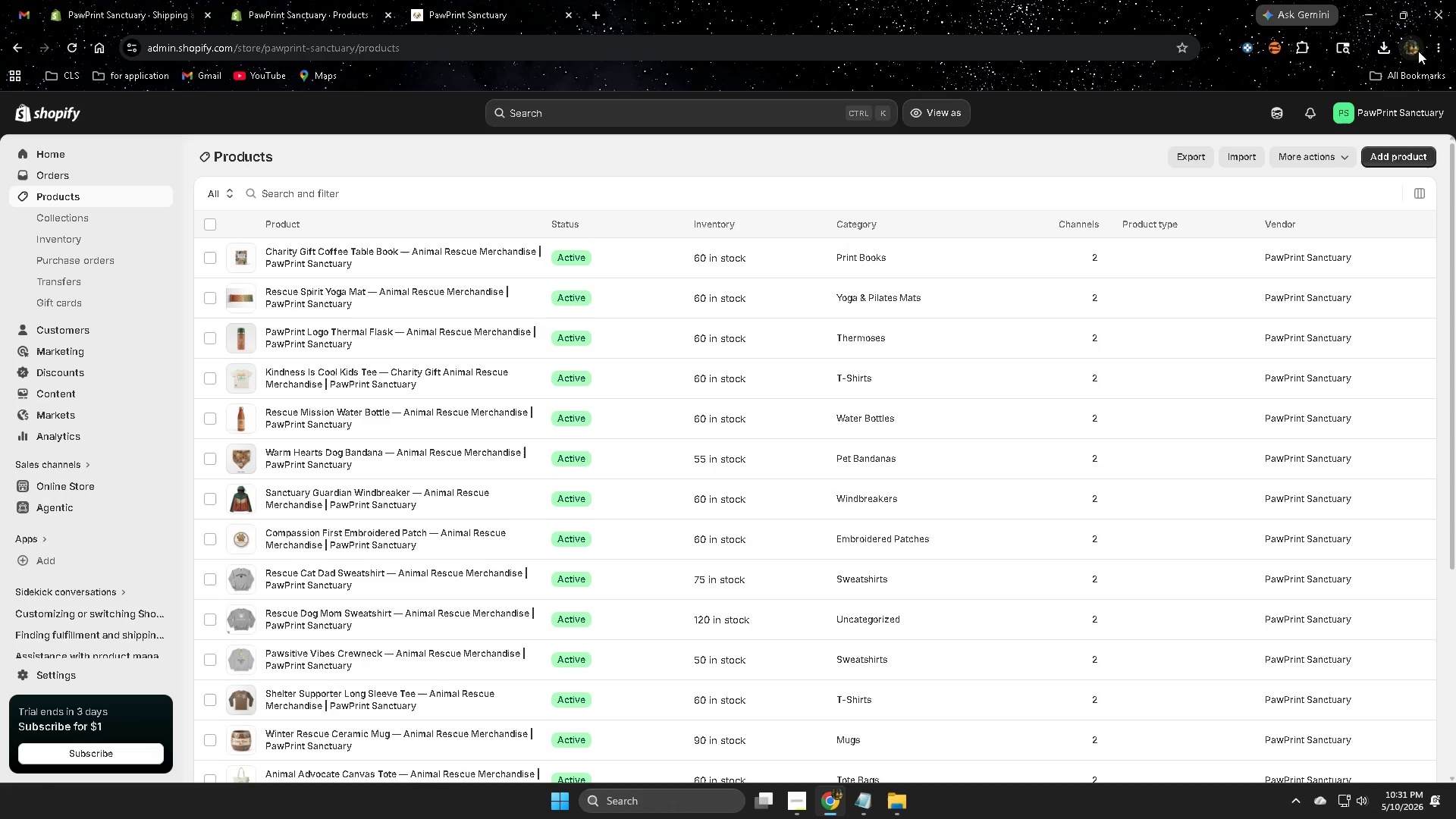 
left_click([1380, 50])
 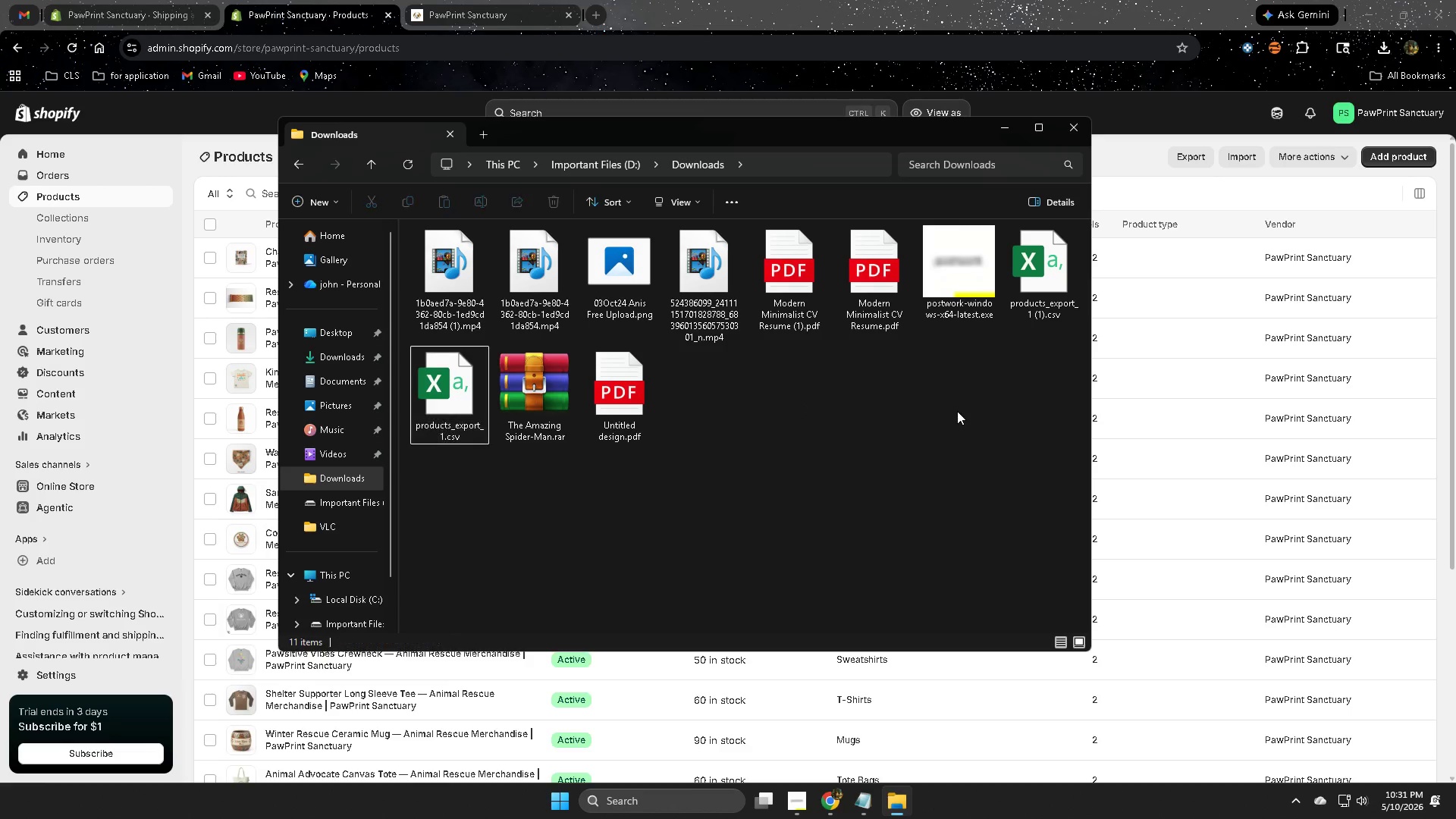 
double_click([449, 400])
 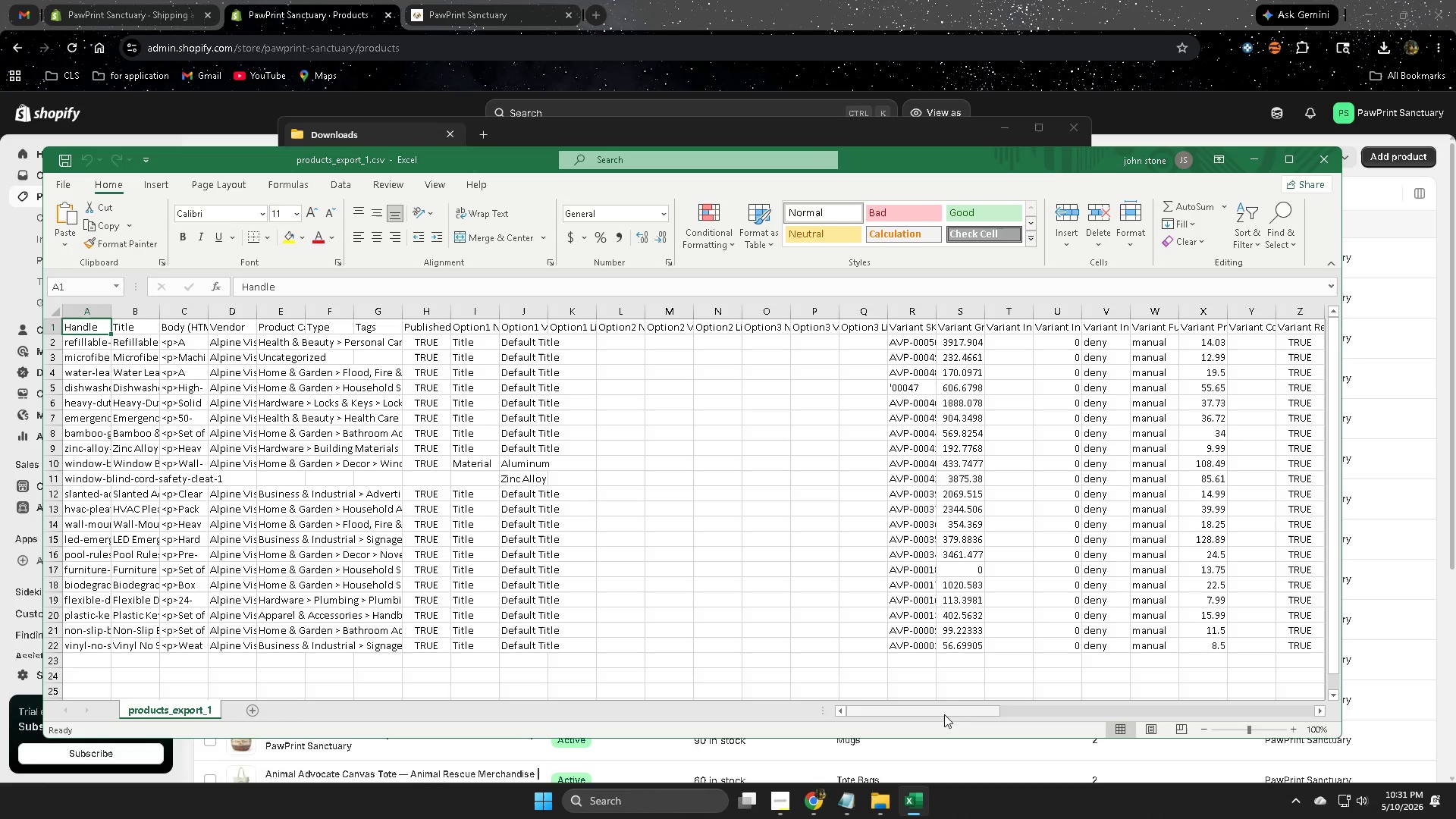 
left_click_drag(start_coordinate=[860, 710], to_coordinate=[791, 679])
 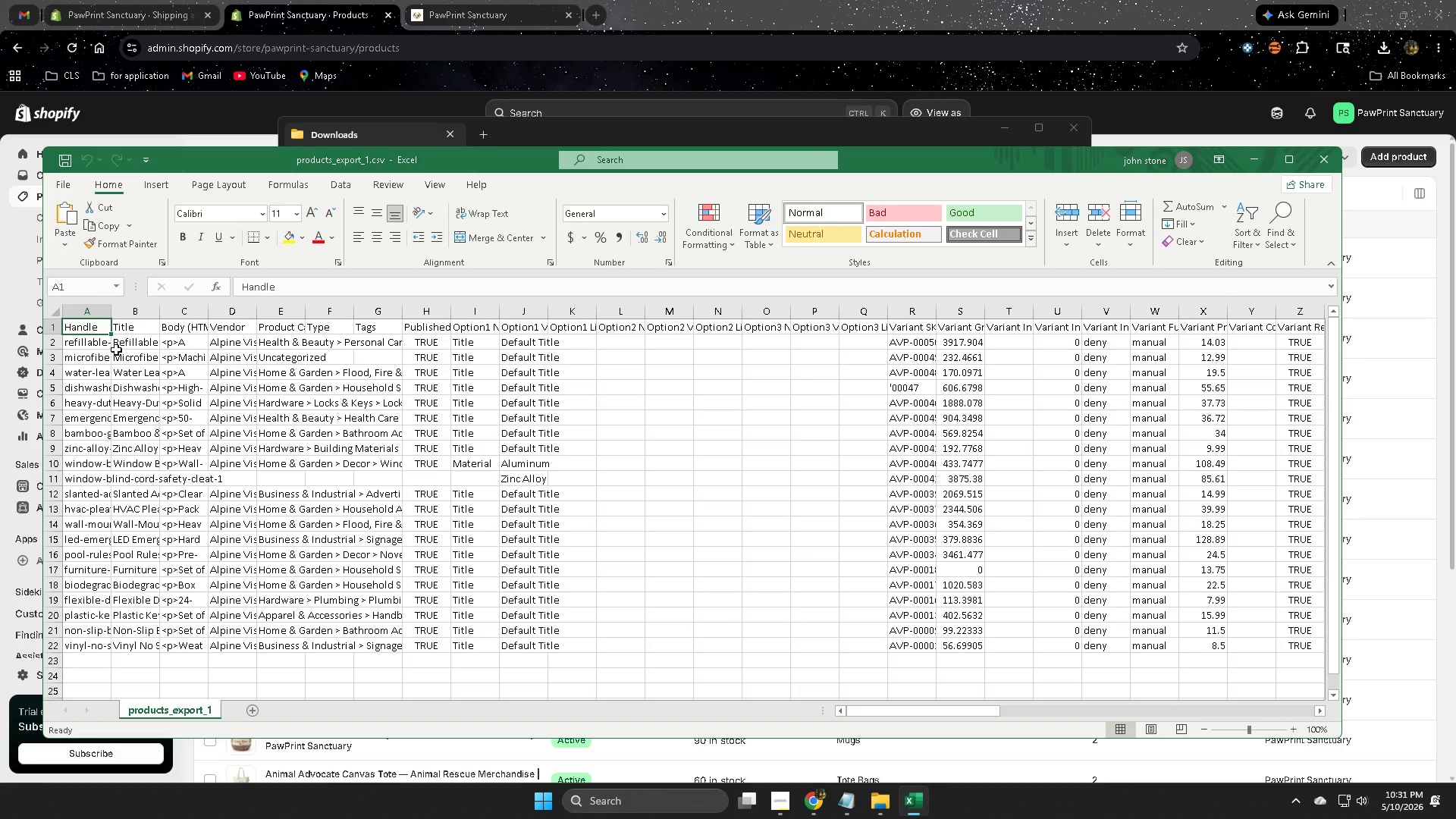 
double_click([104, 346])
 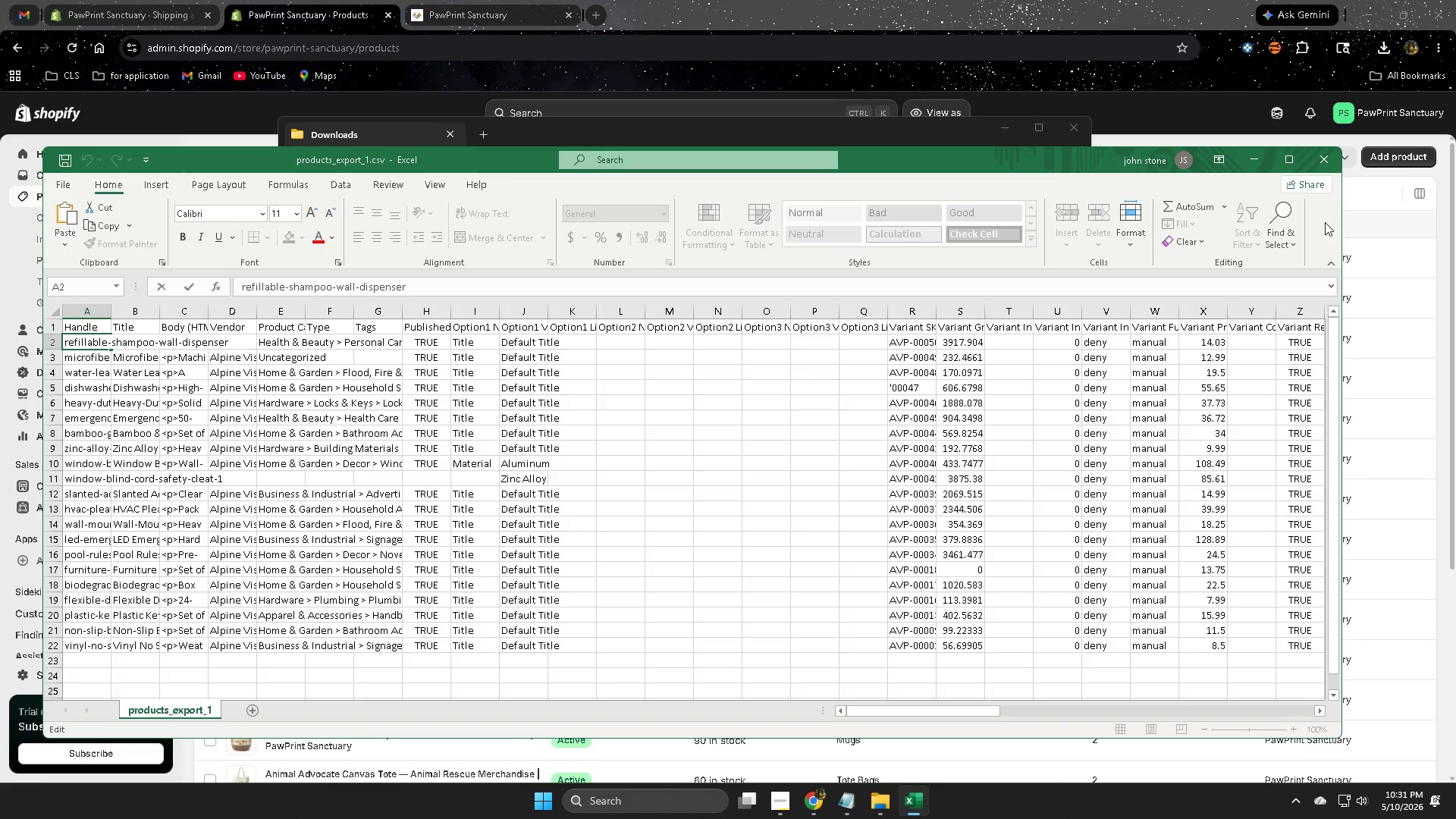 
left_click([1328, 166])
 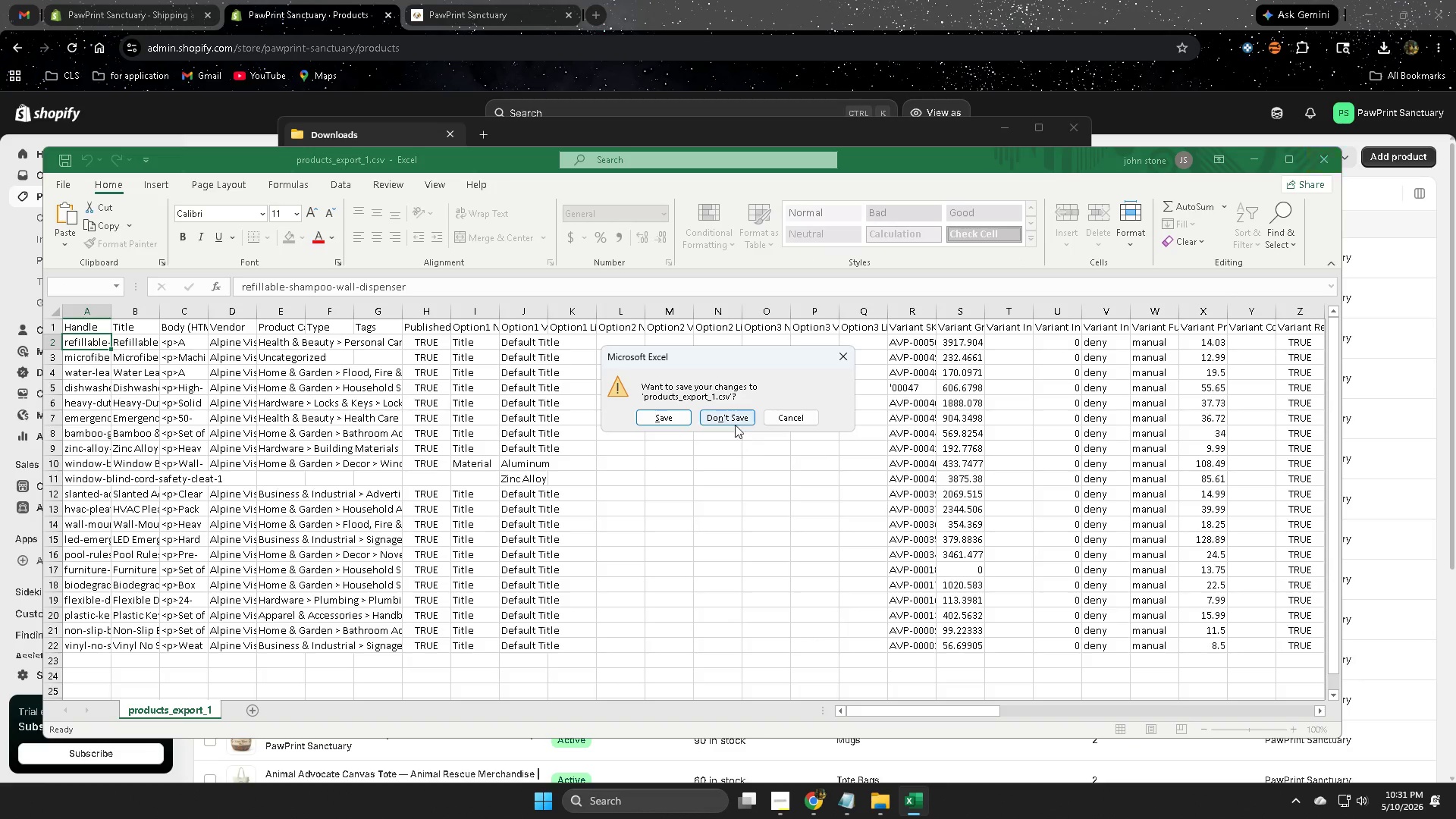 
left_click([730, 419])
 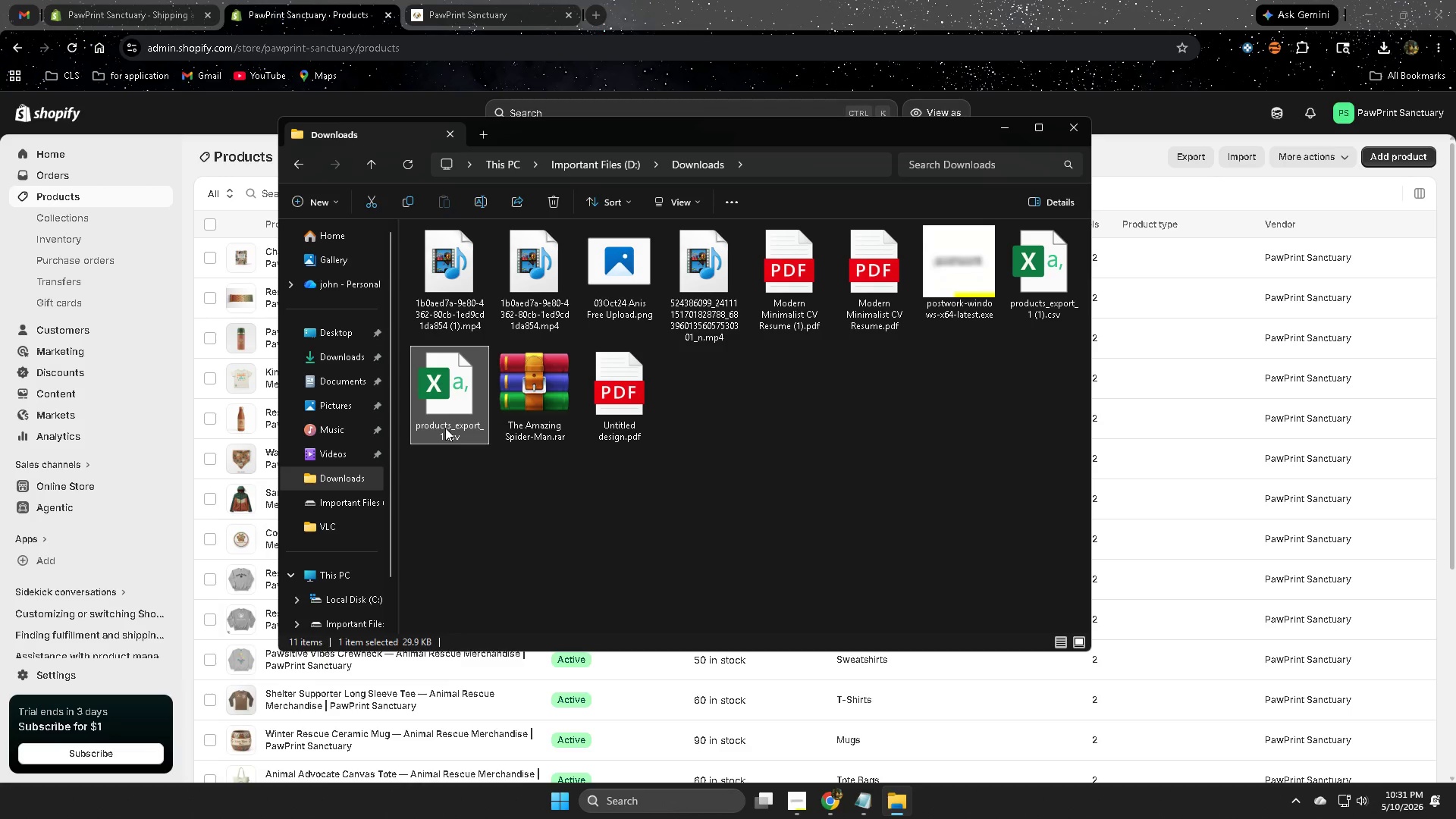 
key(Delete)
 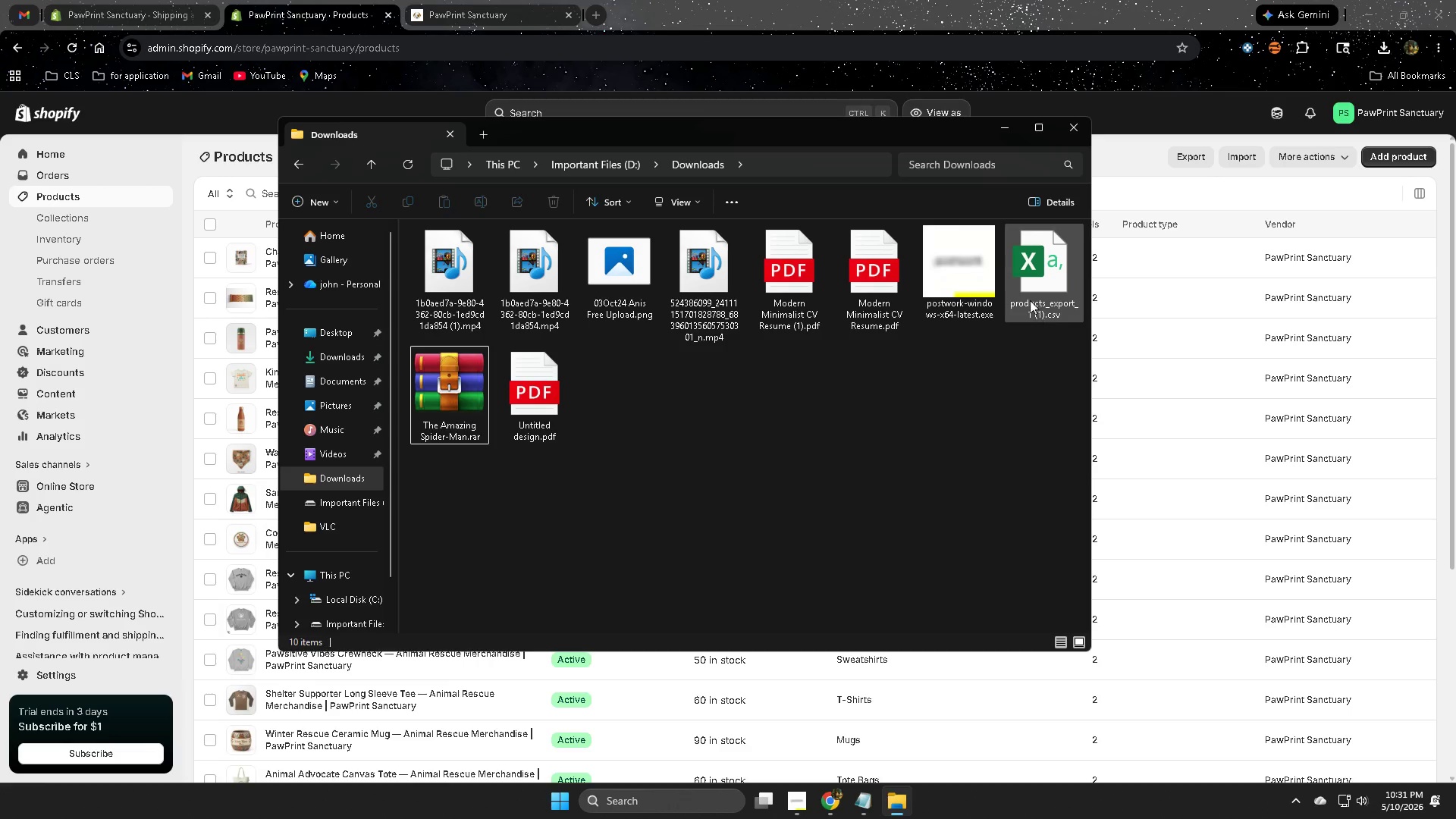 
double_click([1035, 274])
 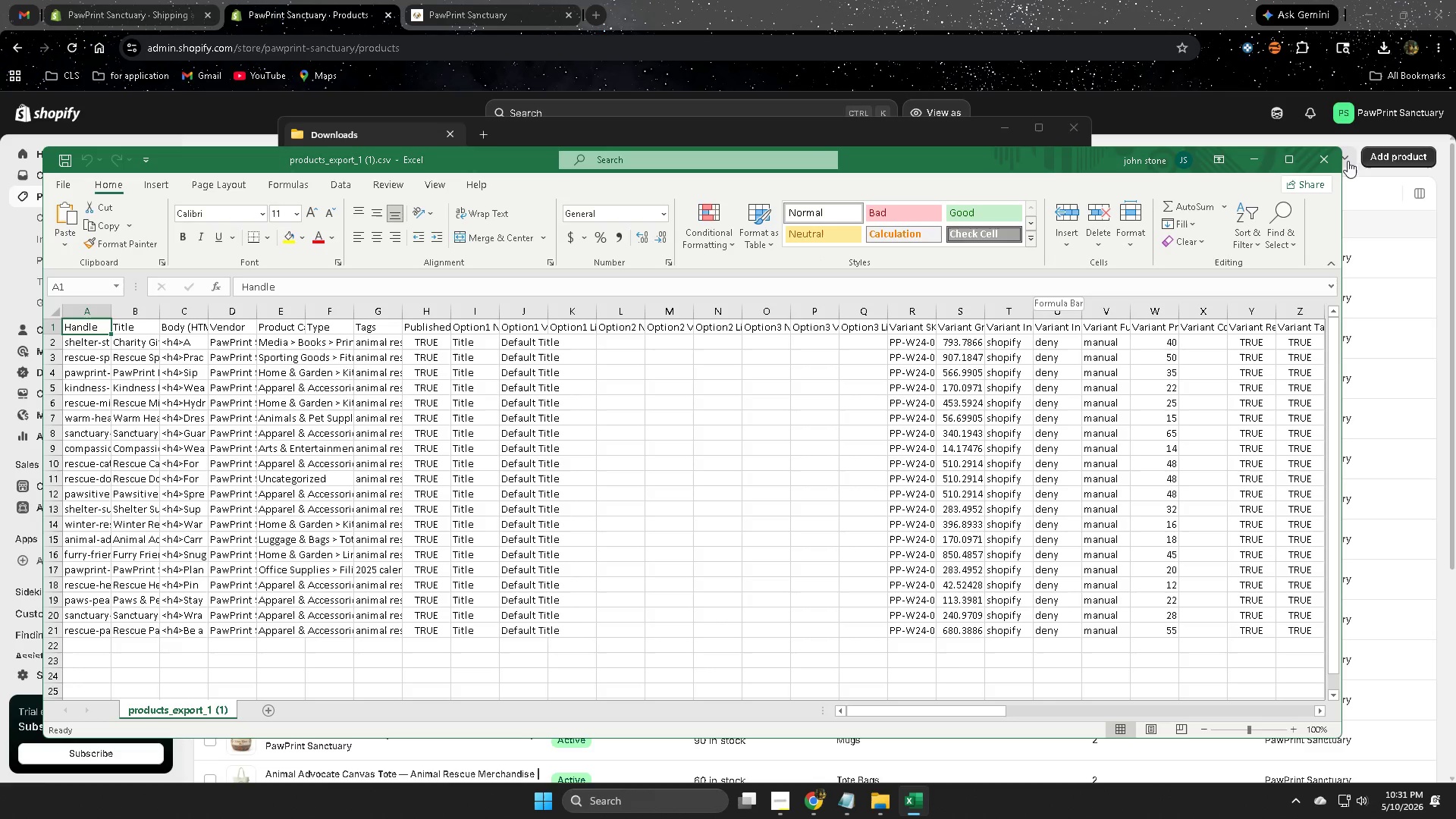 
left_click([1329, 160])
 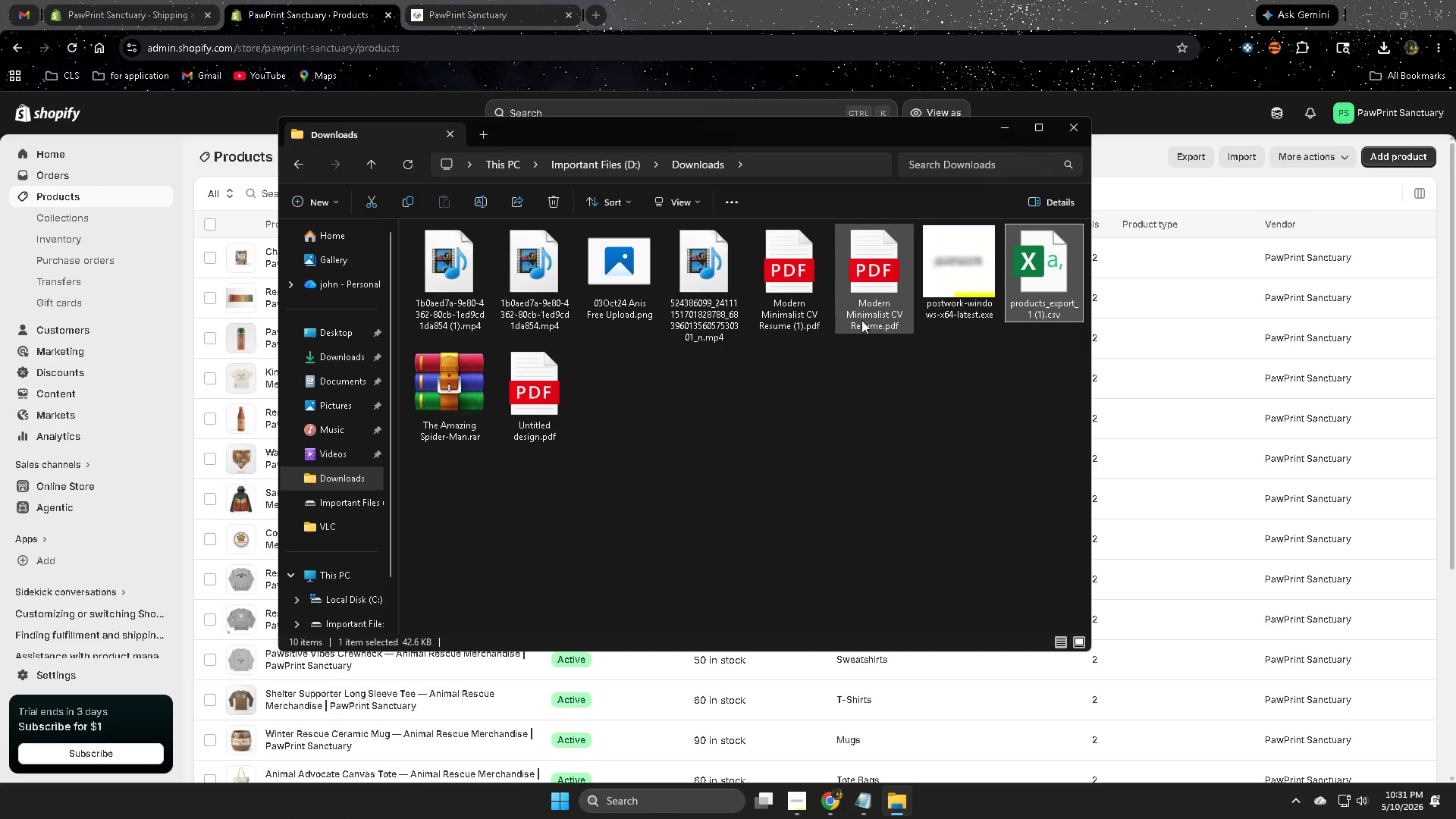 
mouse_move([818, 294])
 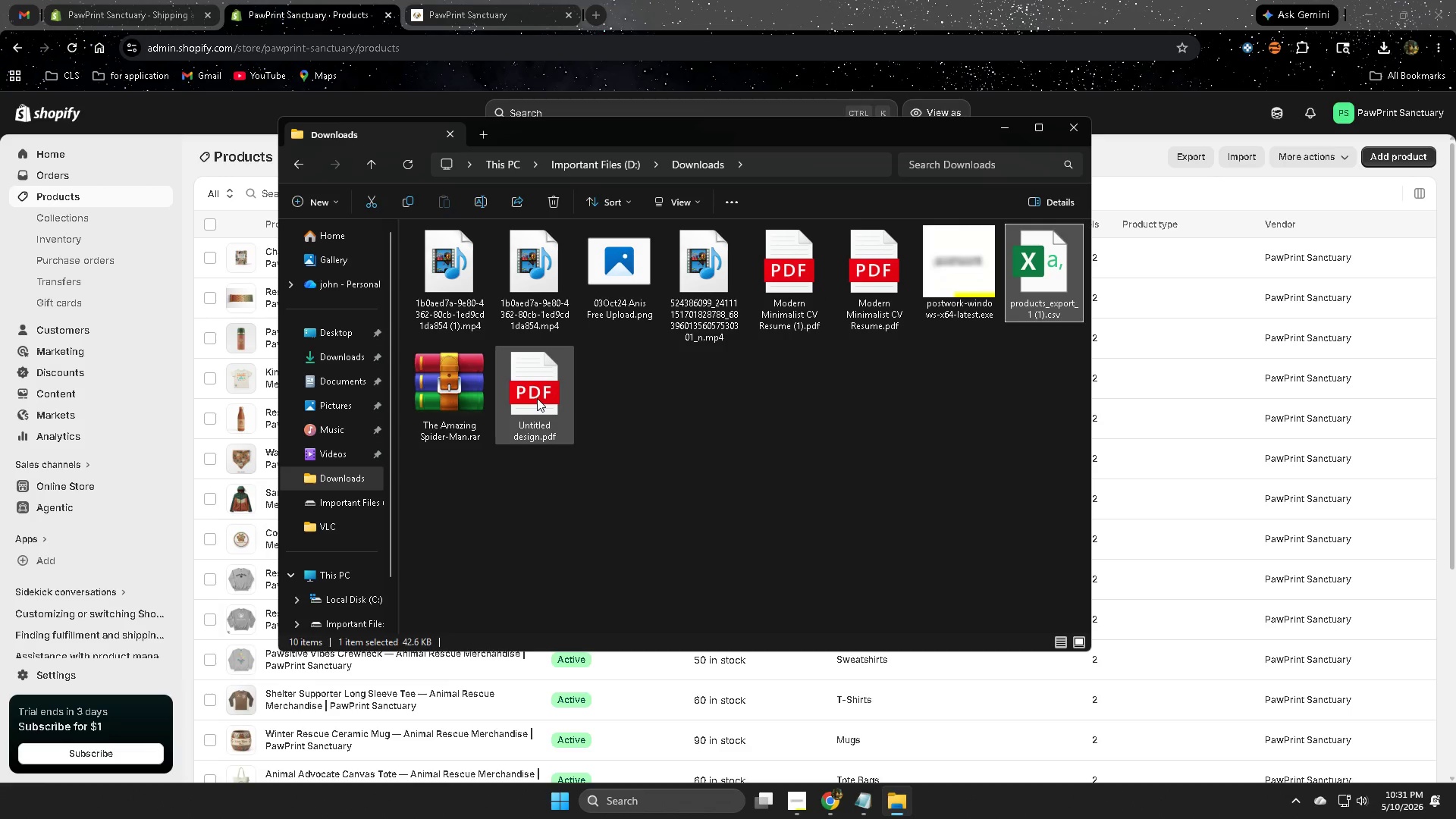 
double_click([537, 398])
 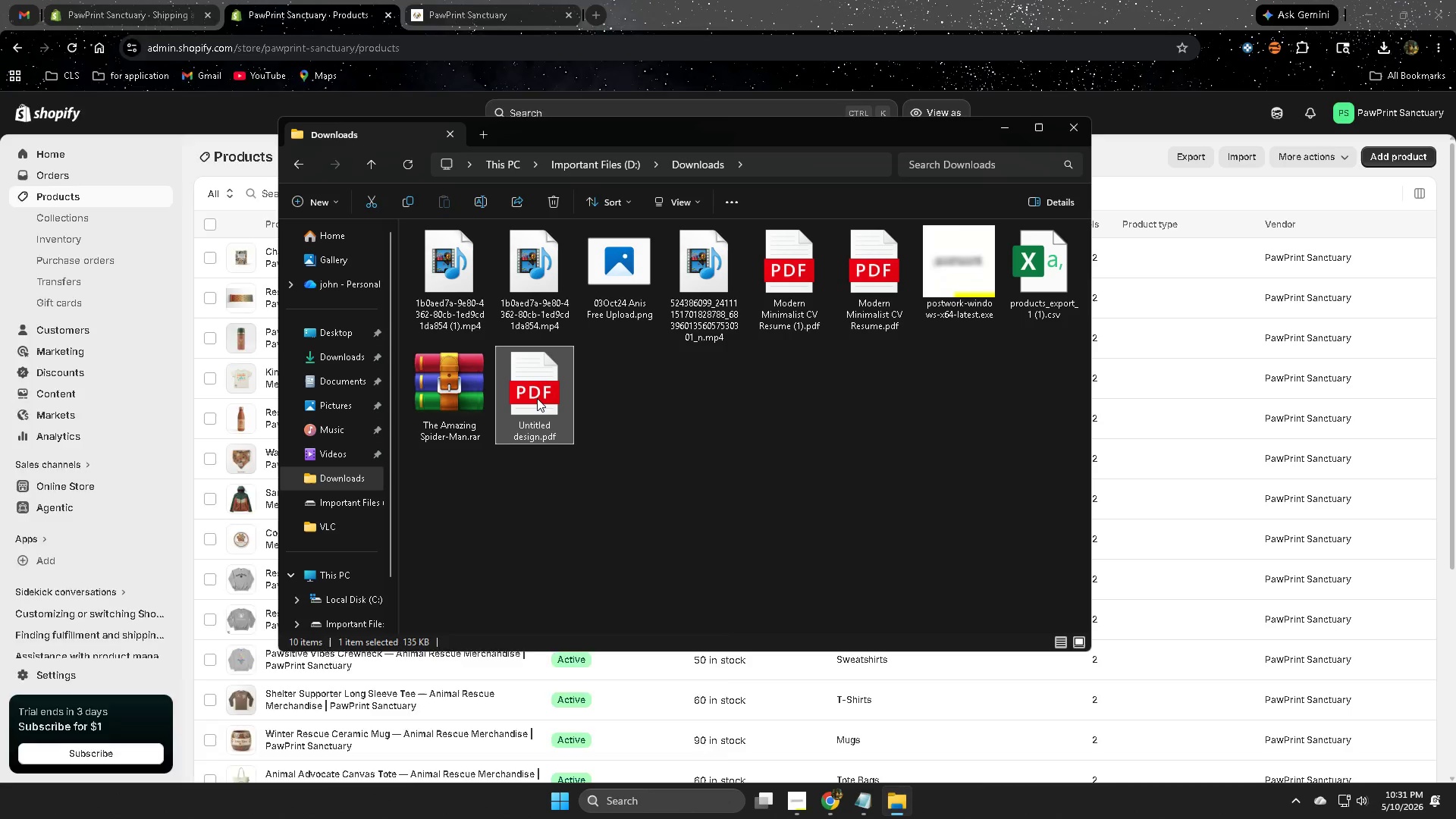 
triple_click([537, 398])
 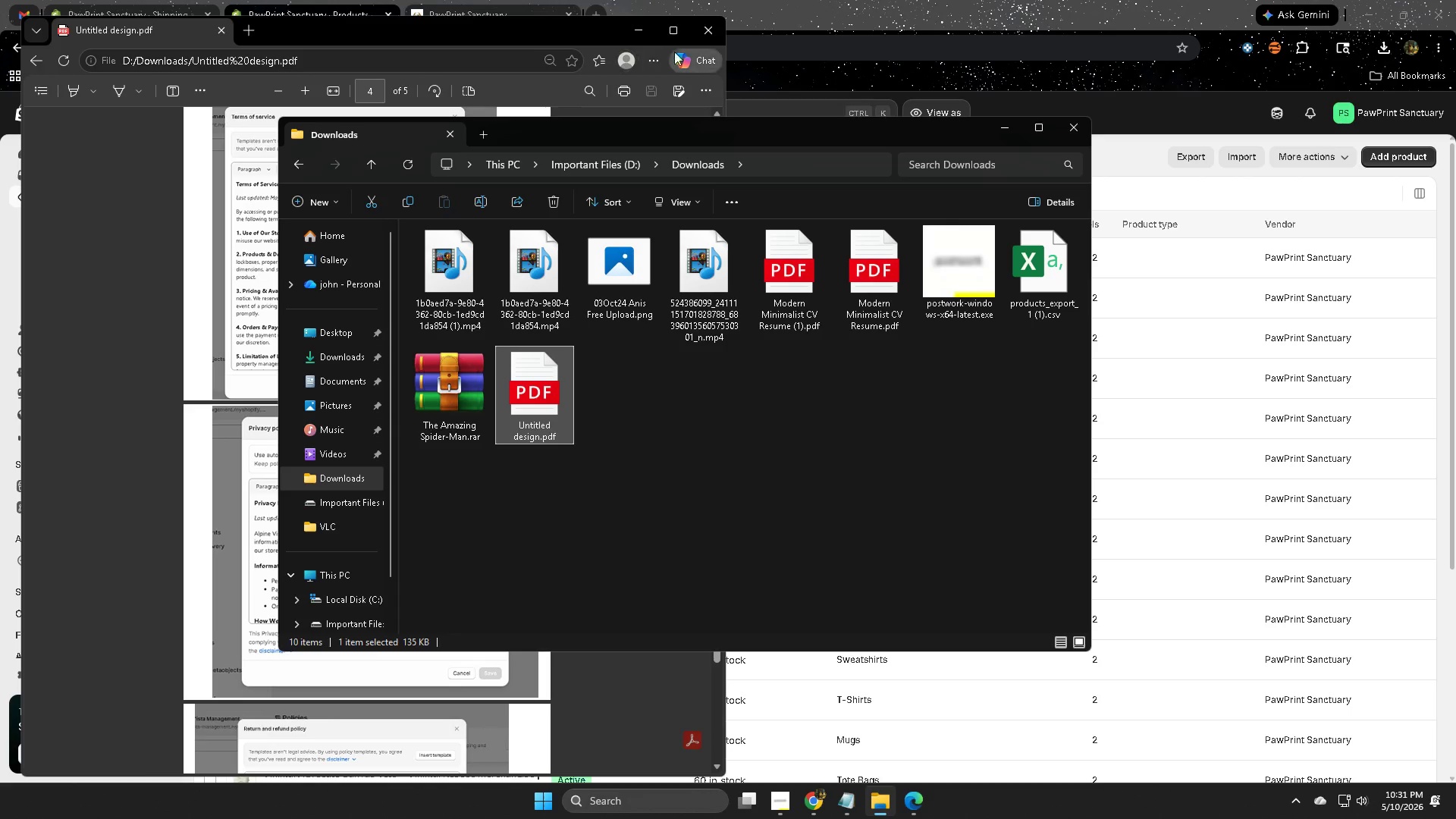 
left_click([449, 35])
 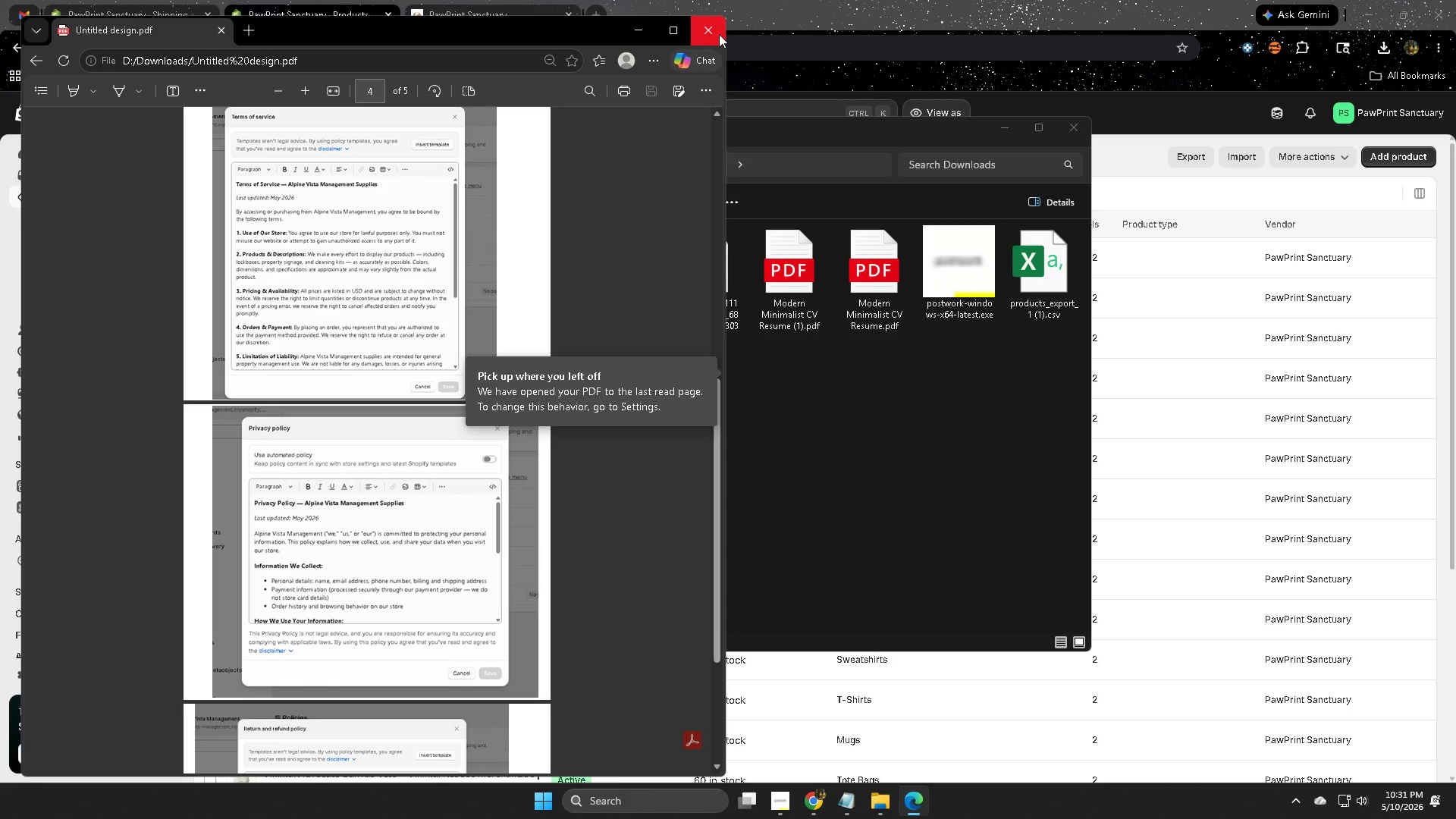 
scroll: coordinate [604, 281], scroll_direction: up, amount: 1.0
 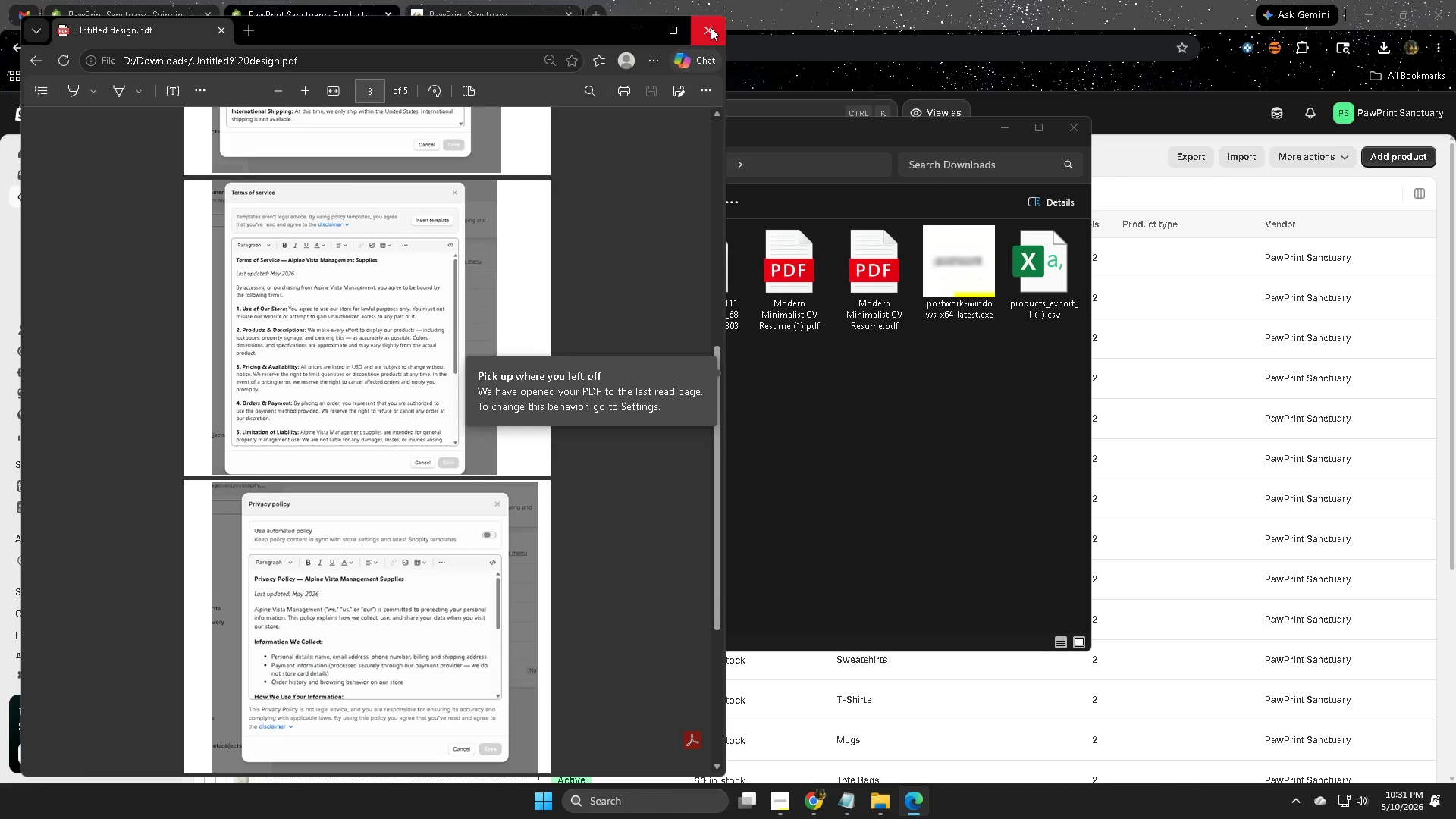 
left_click([710, 28])
 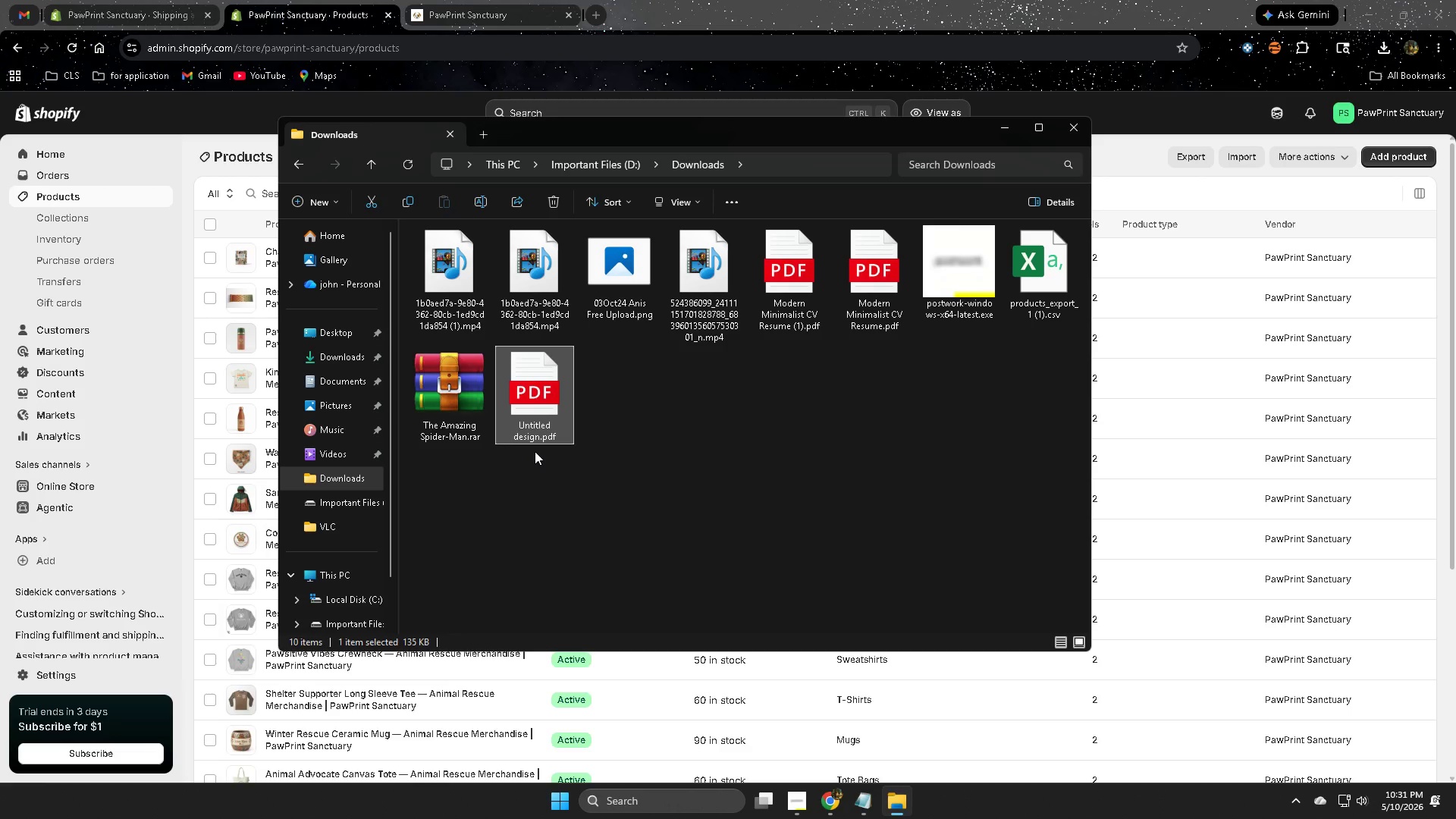 
key(Delete)
 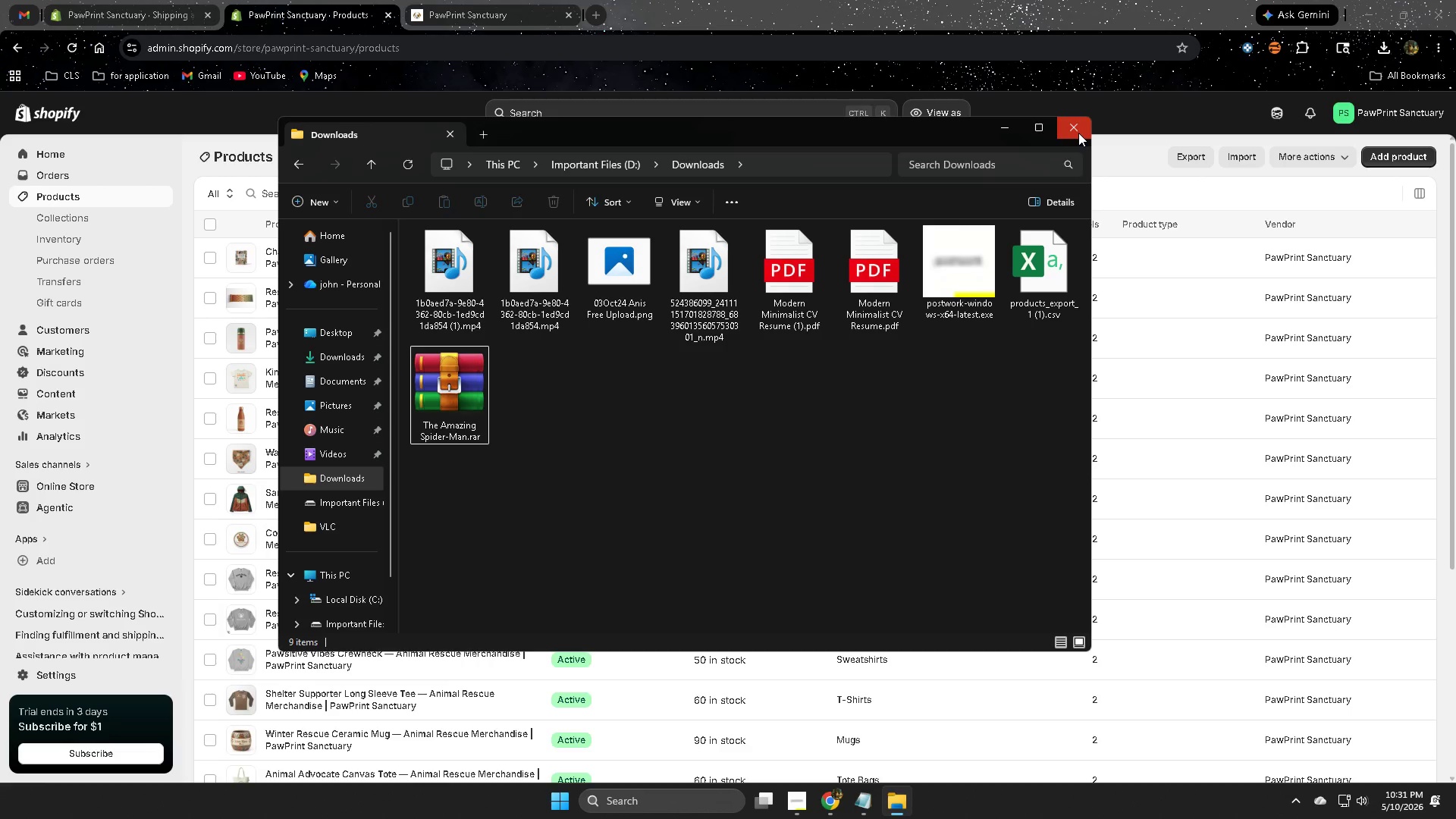 
scroll: coordinate [375, 491], scroll_direction: down, amount: 3.0
 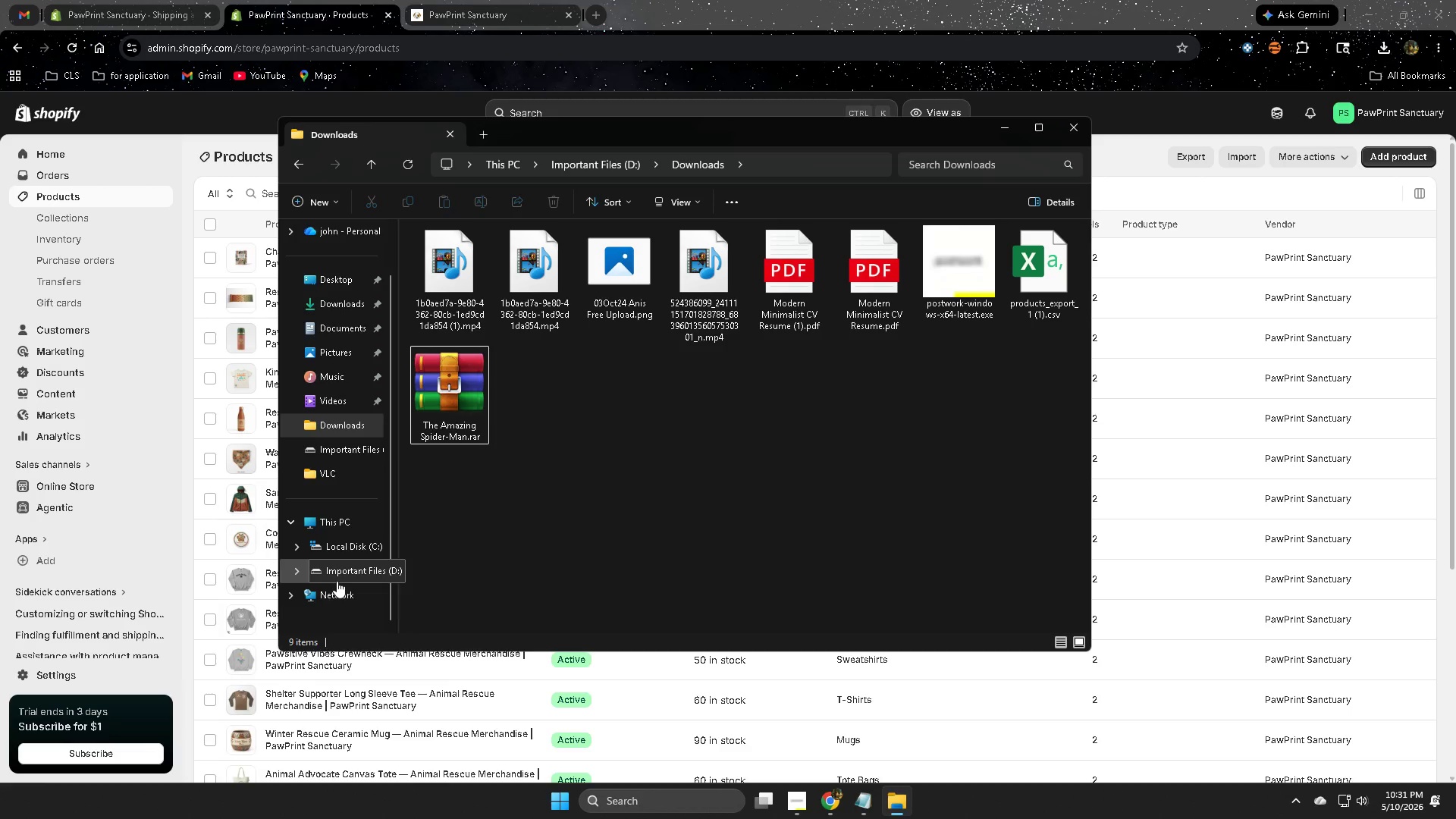 
left_click([337, 578])
 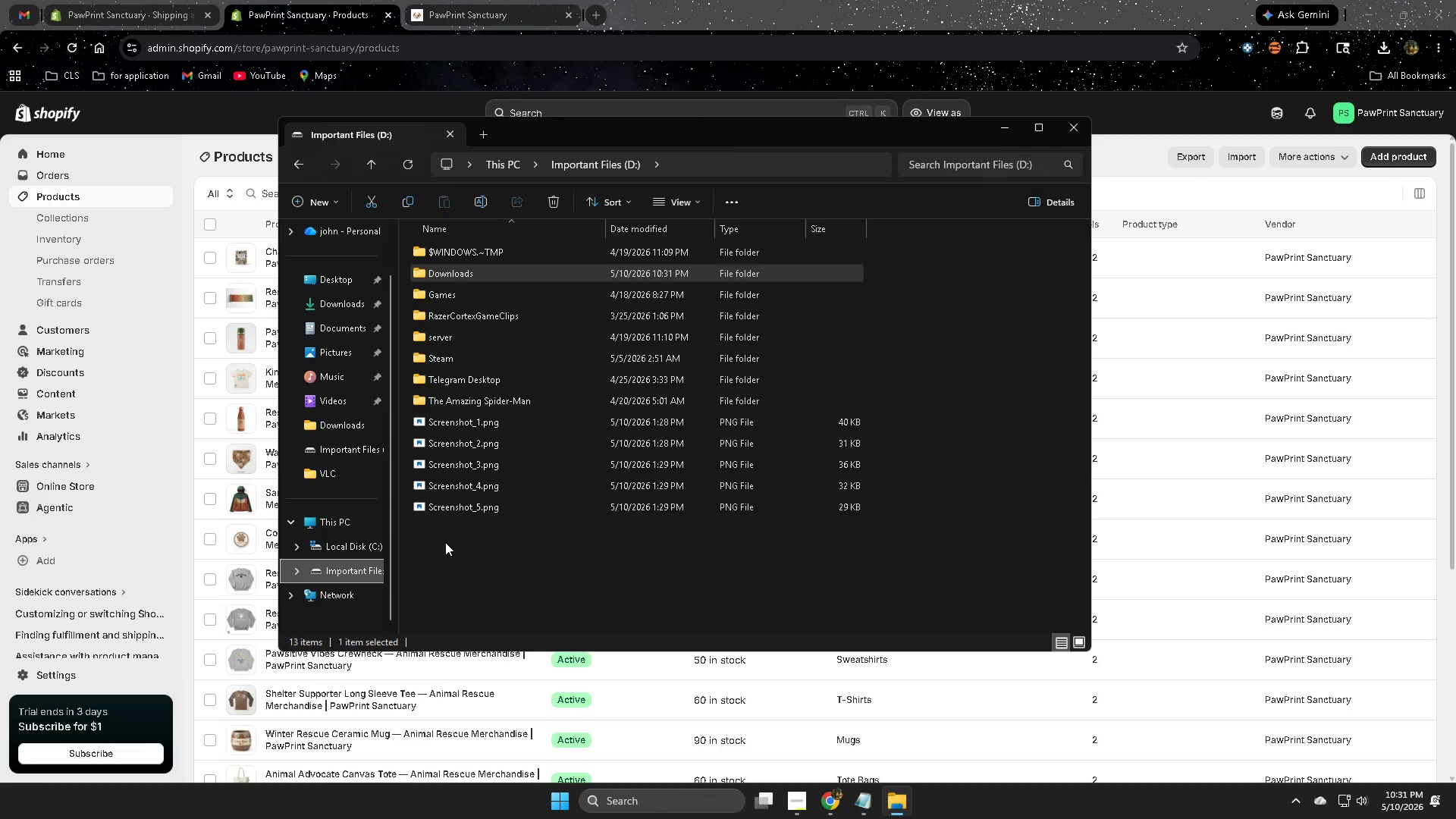 
left_click_drag(start_coordinate=[451, 535], to_coordinate=[456, 427])
 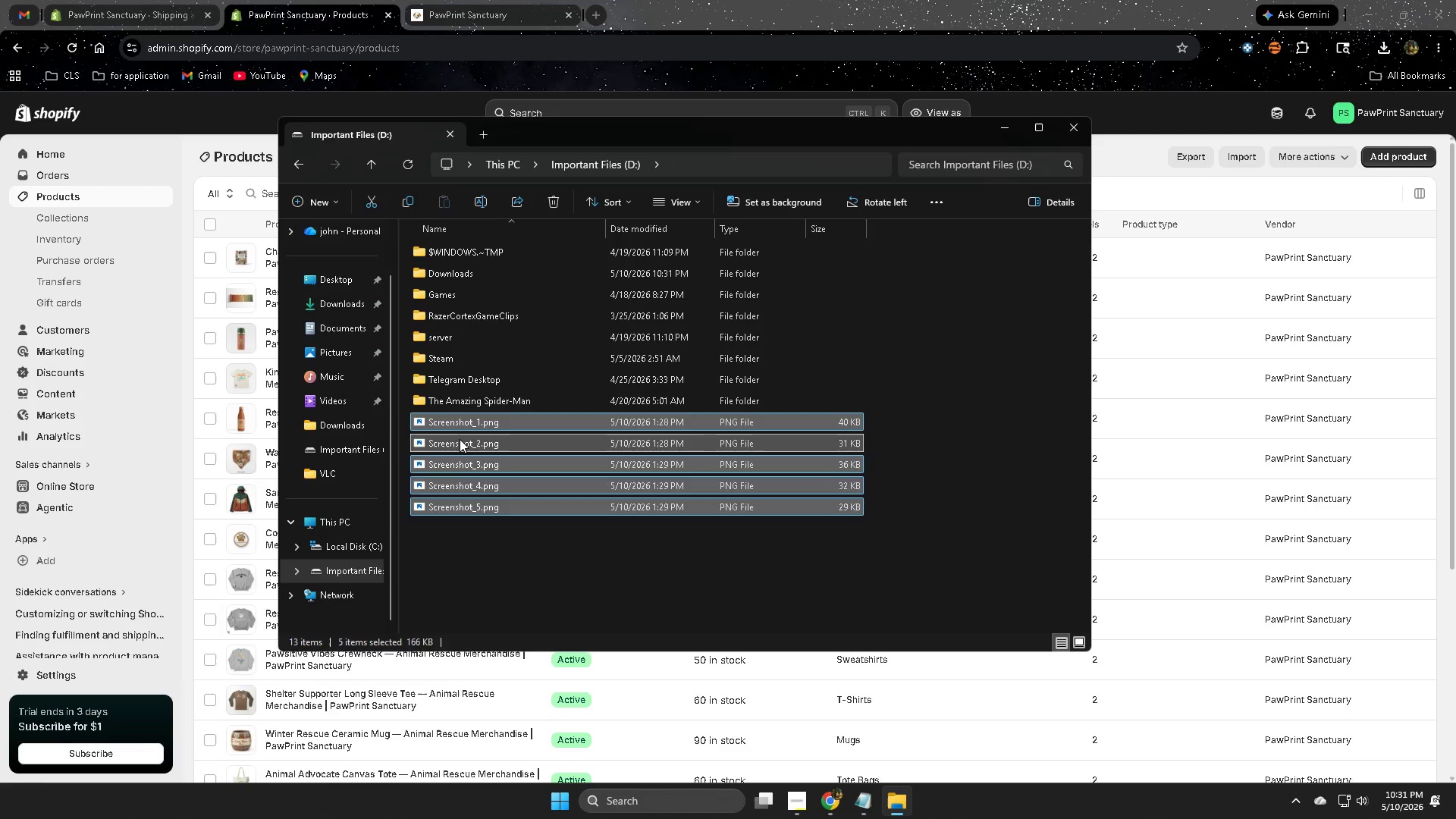 
key(Delete)
 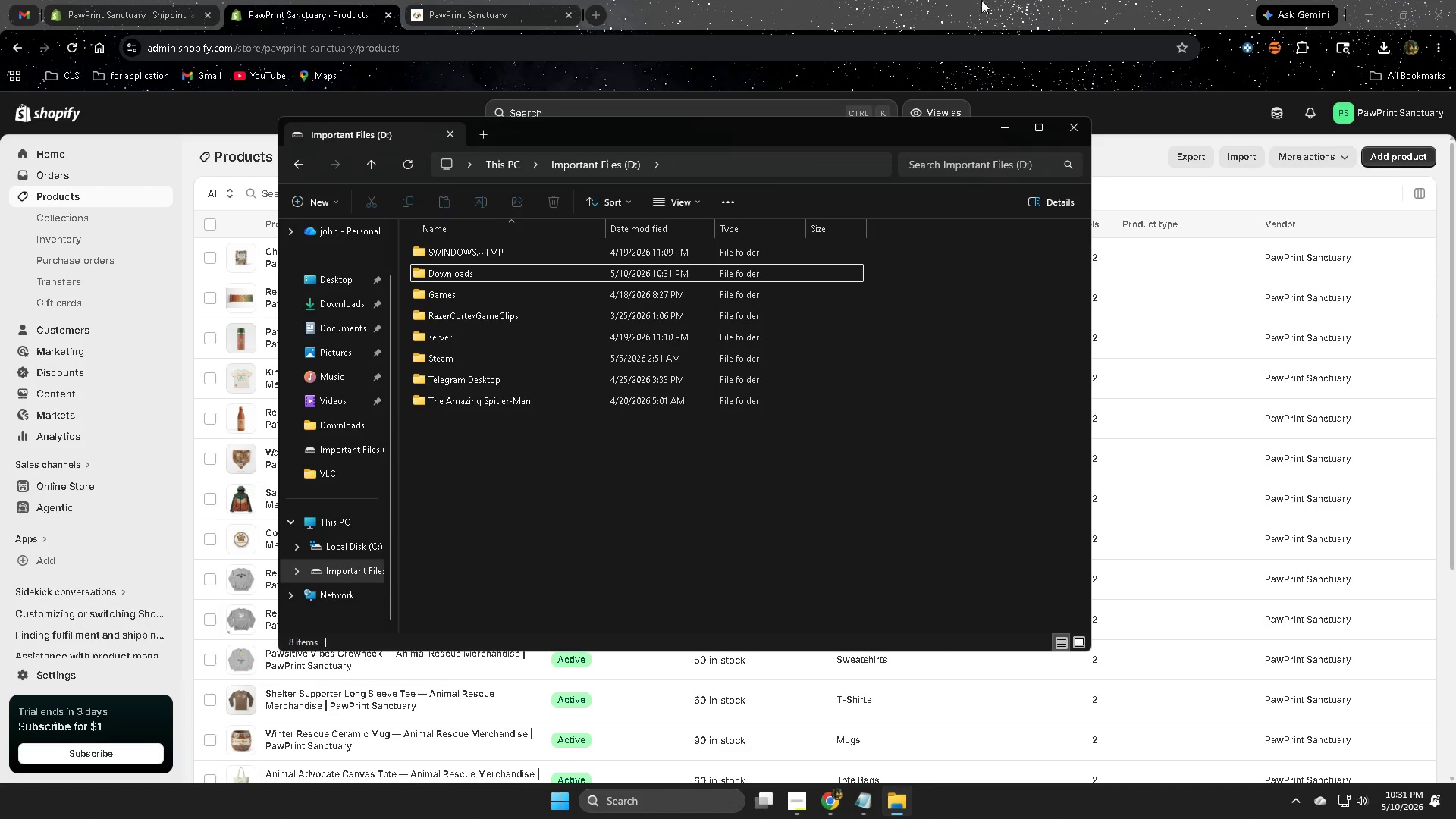 
left_click([927, 0])
 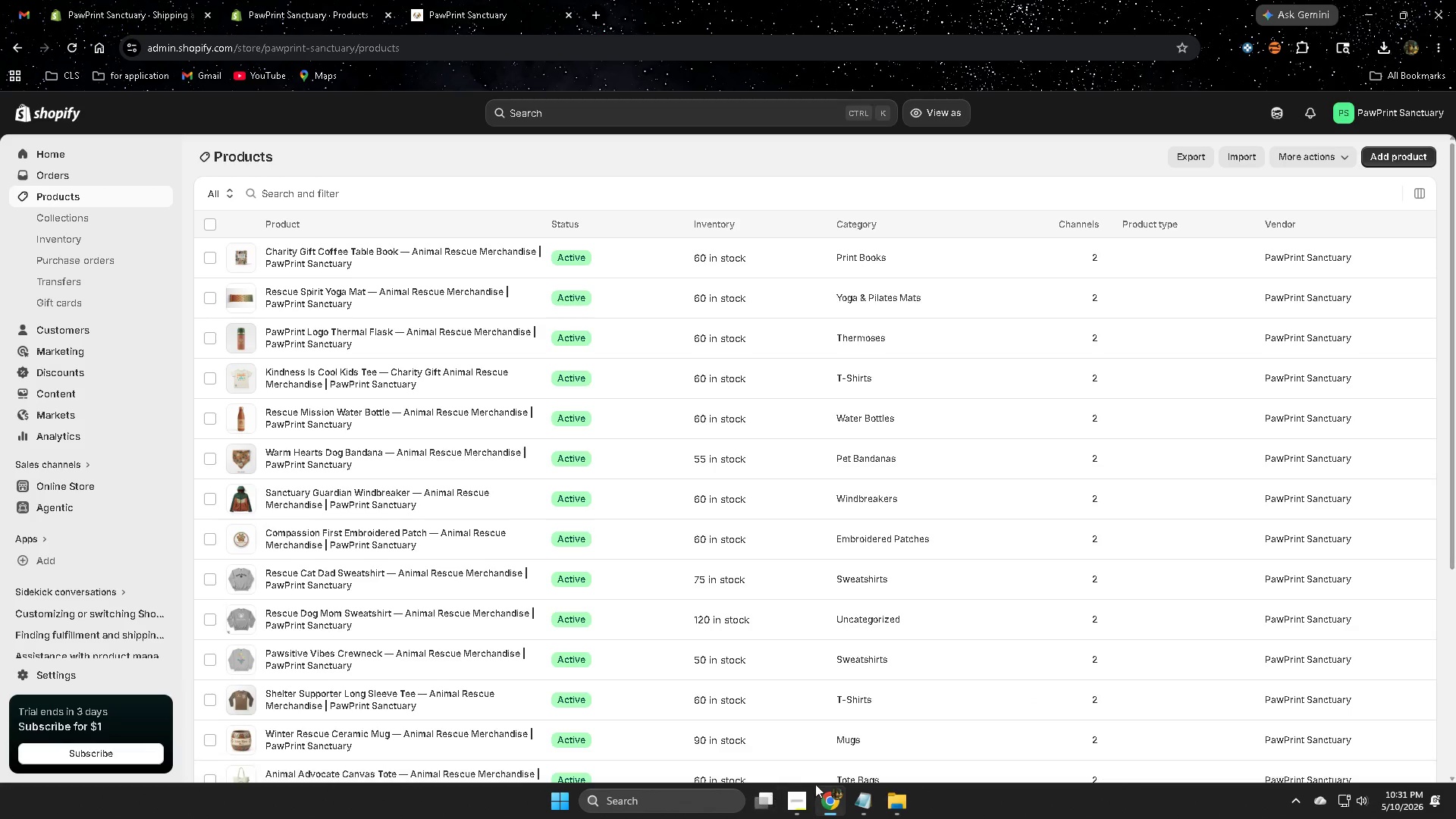 
left_click([801, 799])